 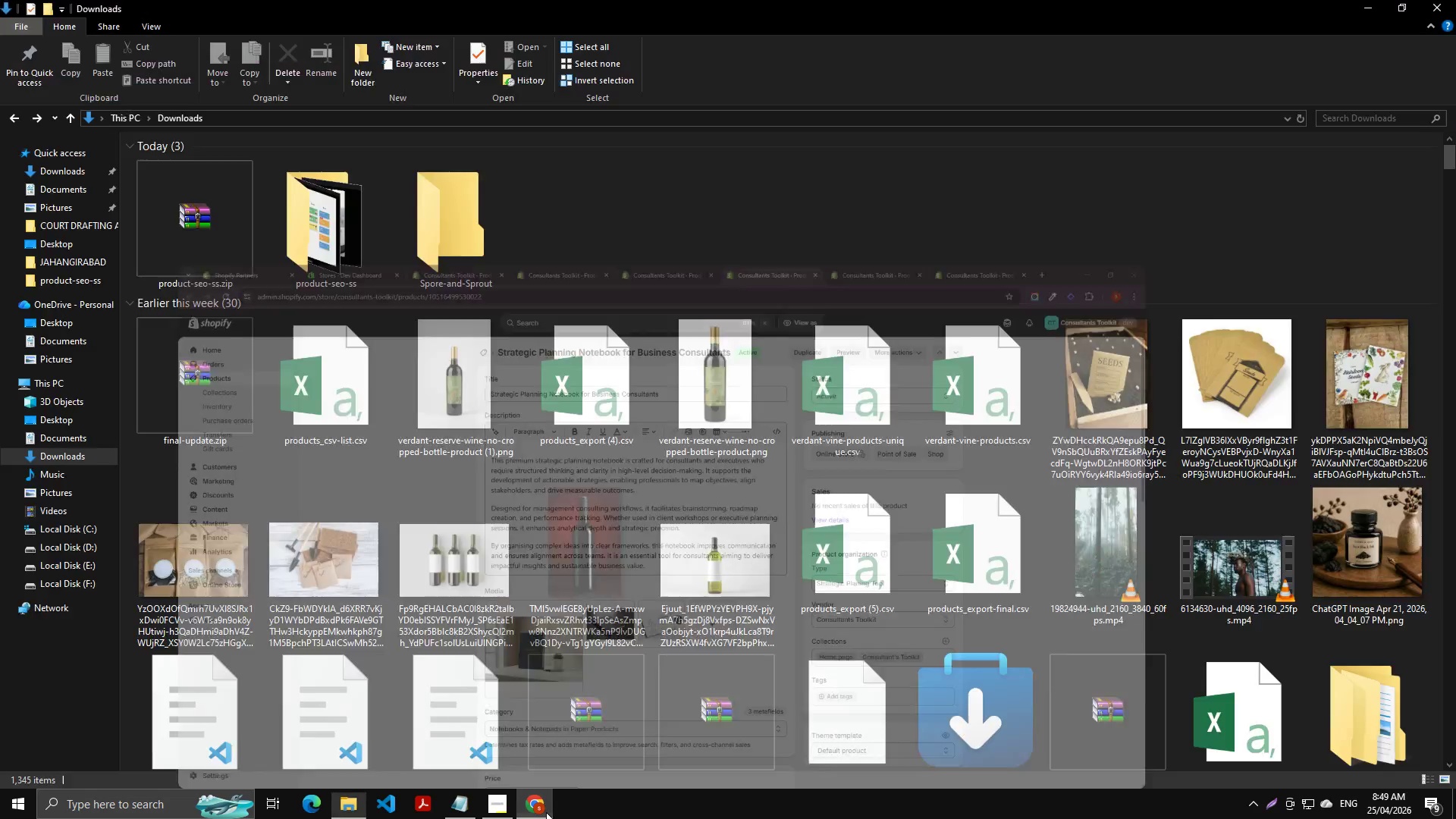 
left_click([540, 812])
 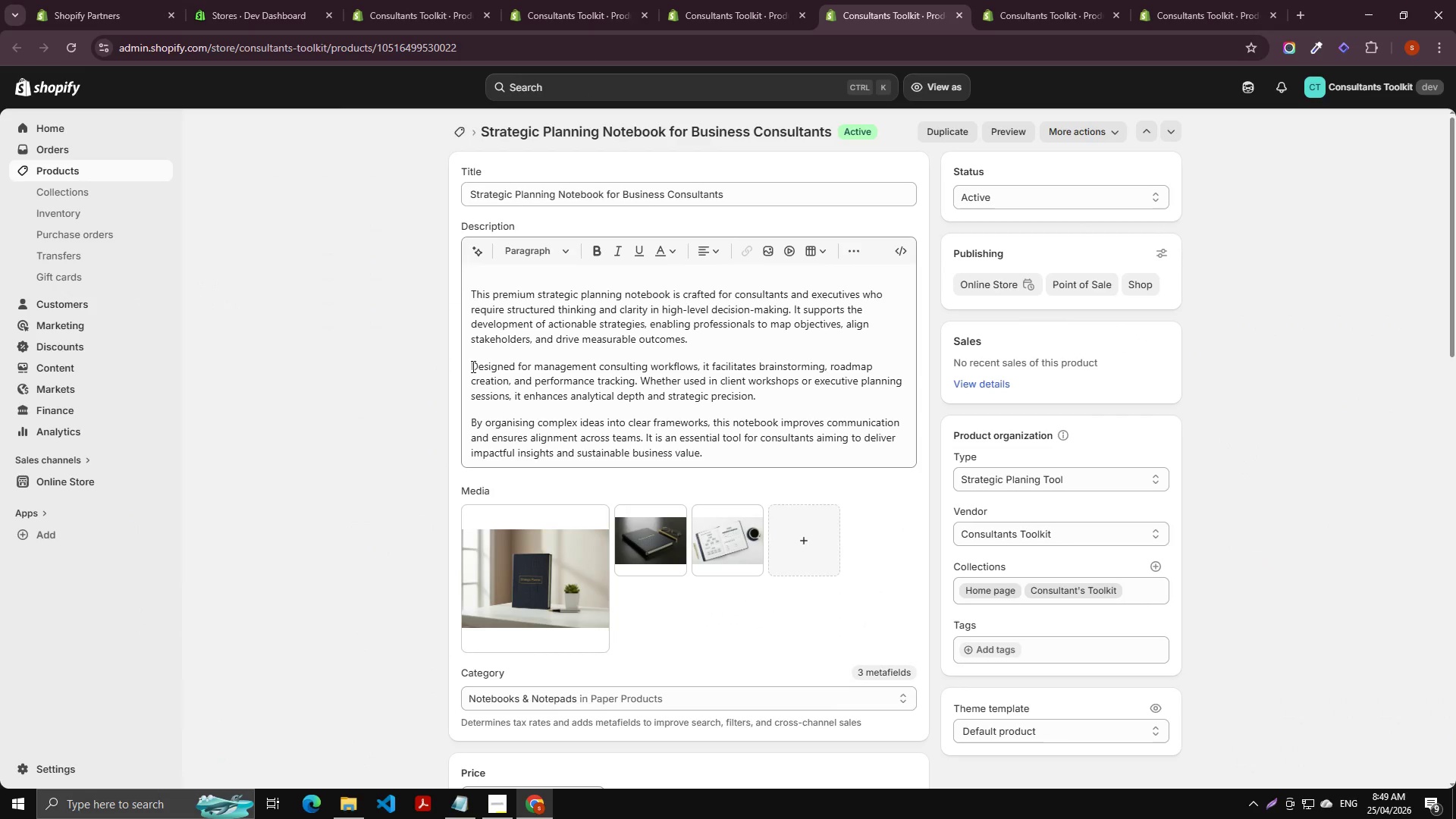 
scroll: coordinate [383, 384], scroll_direction: up, amount: 3.0
 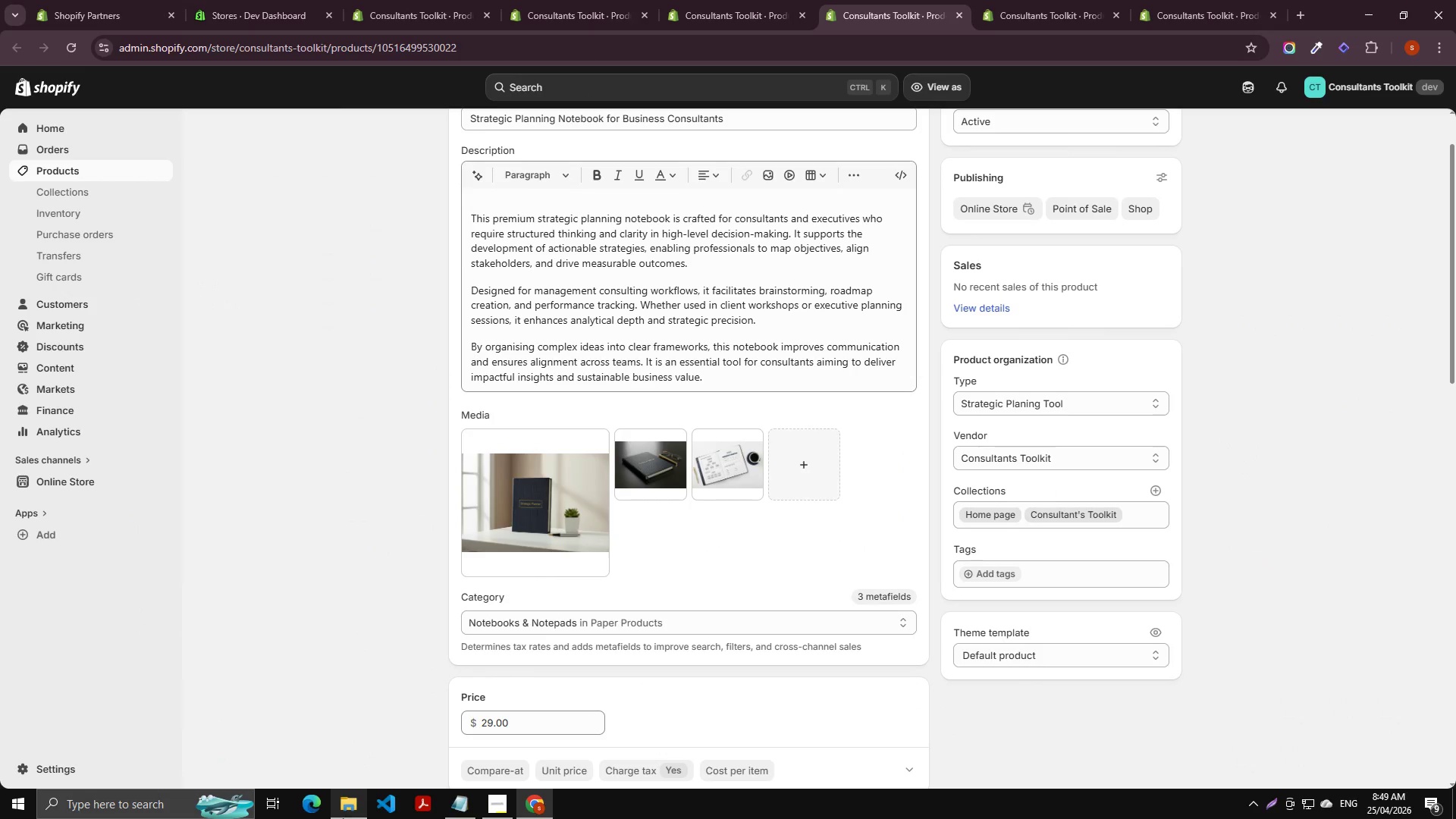 
left_click([350, 817])
 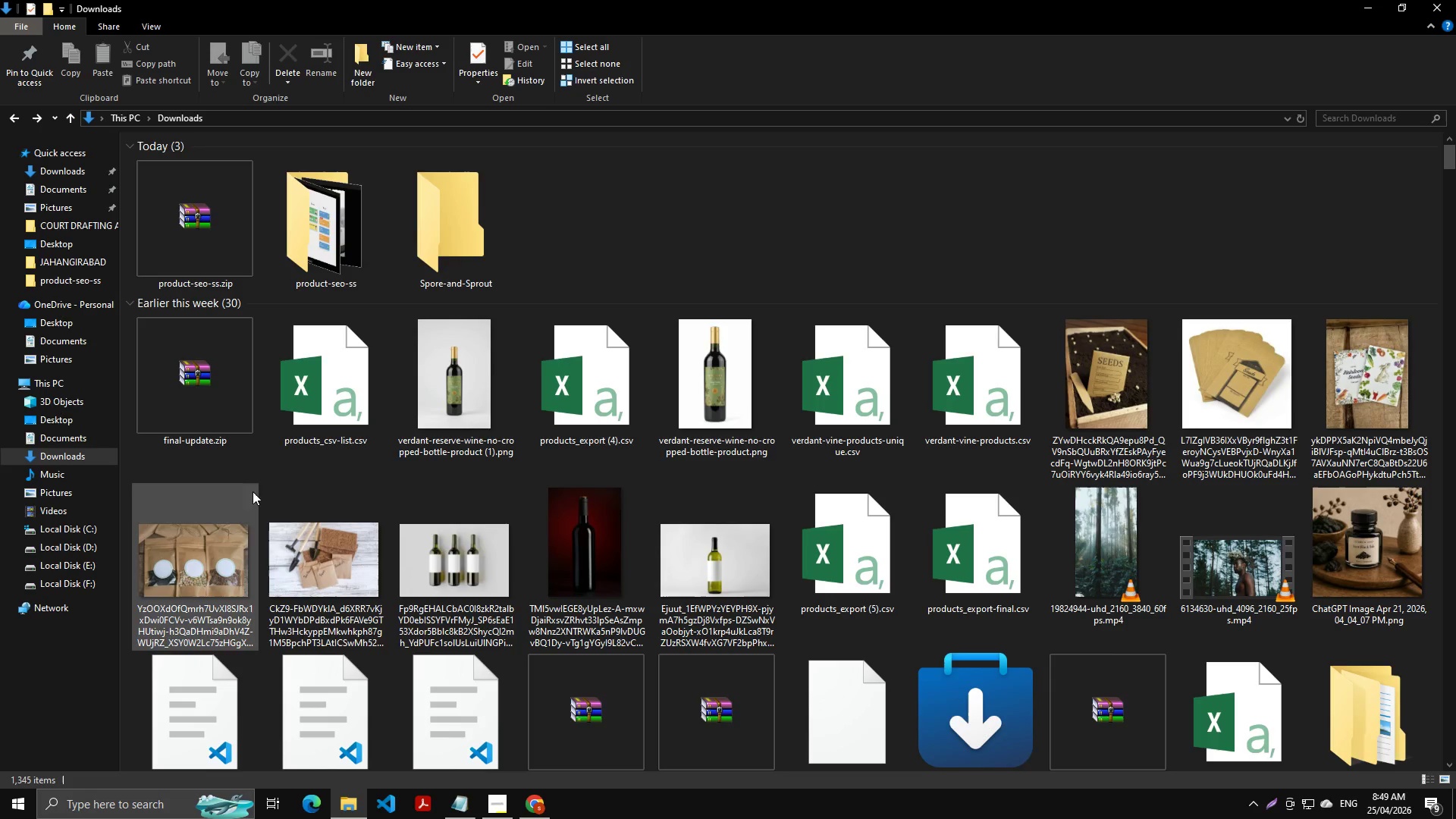 
key(Alt+AltLeft)
 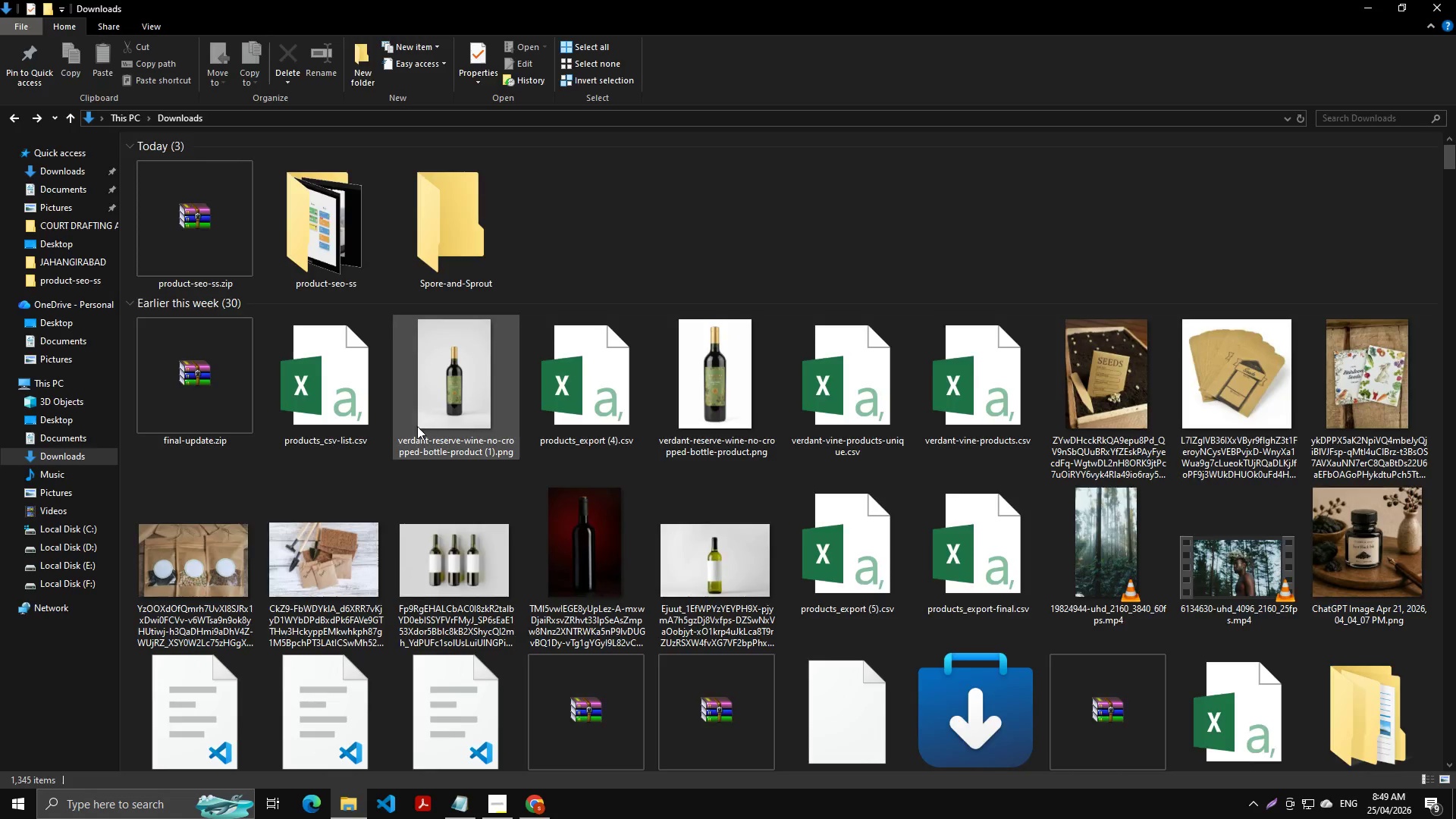 
key(Alt+Tab)
 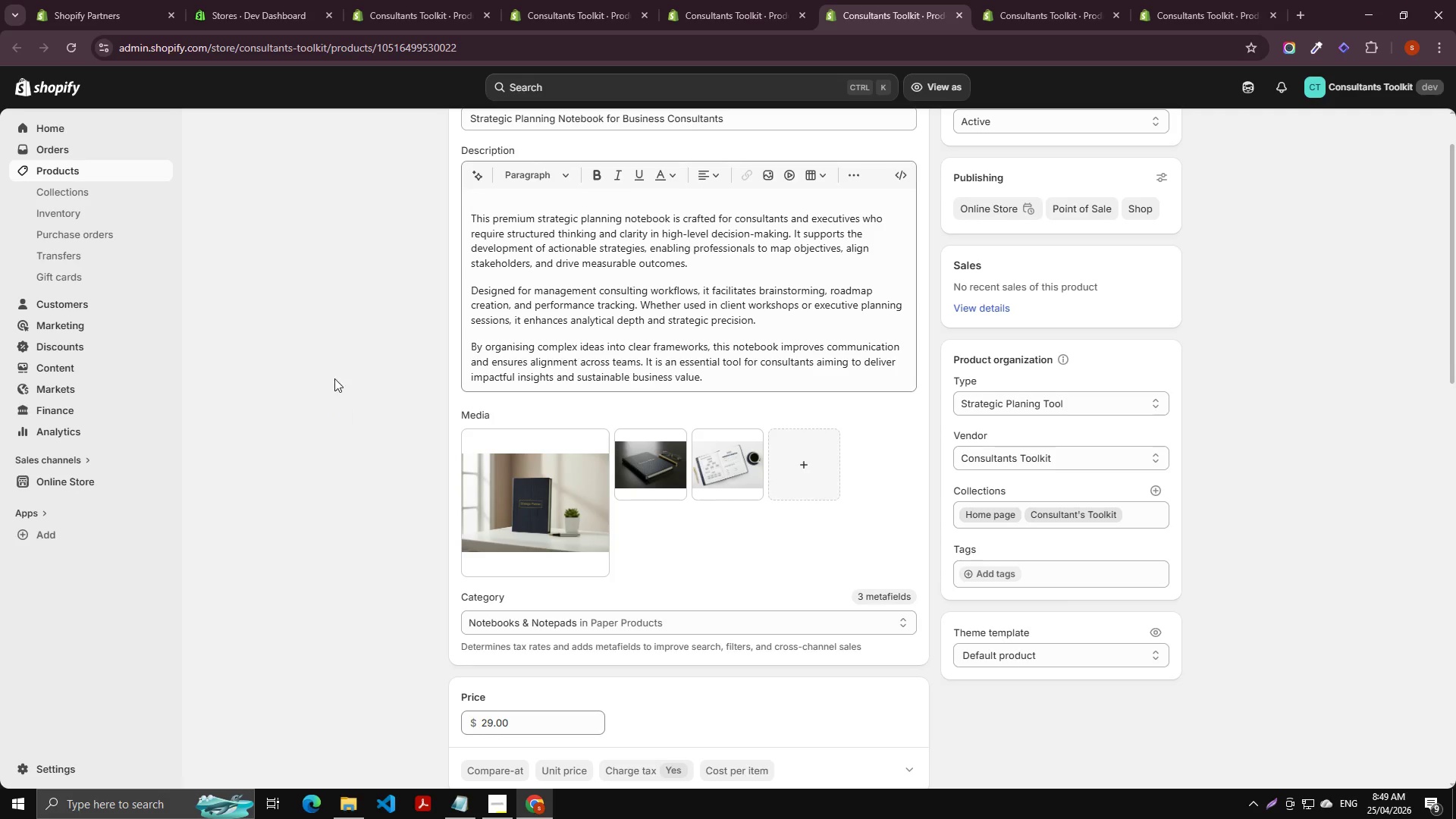 
left_click([337, 298])
 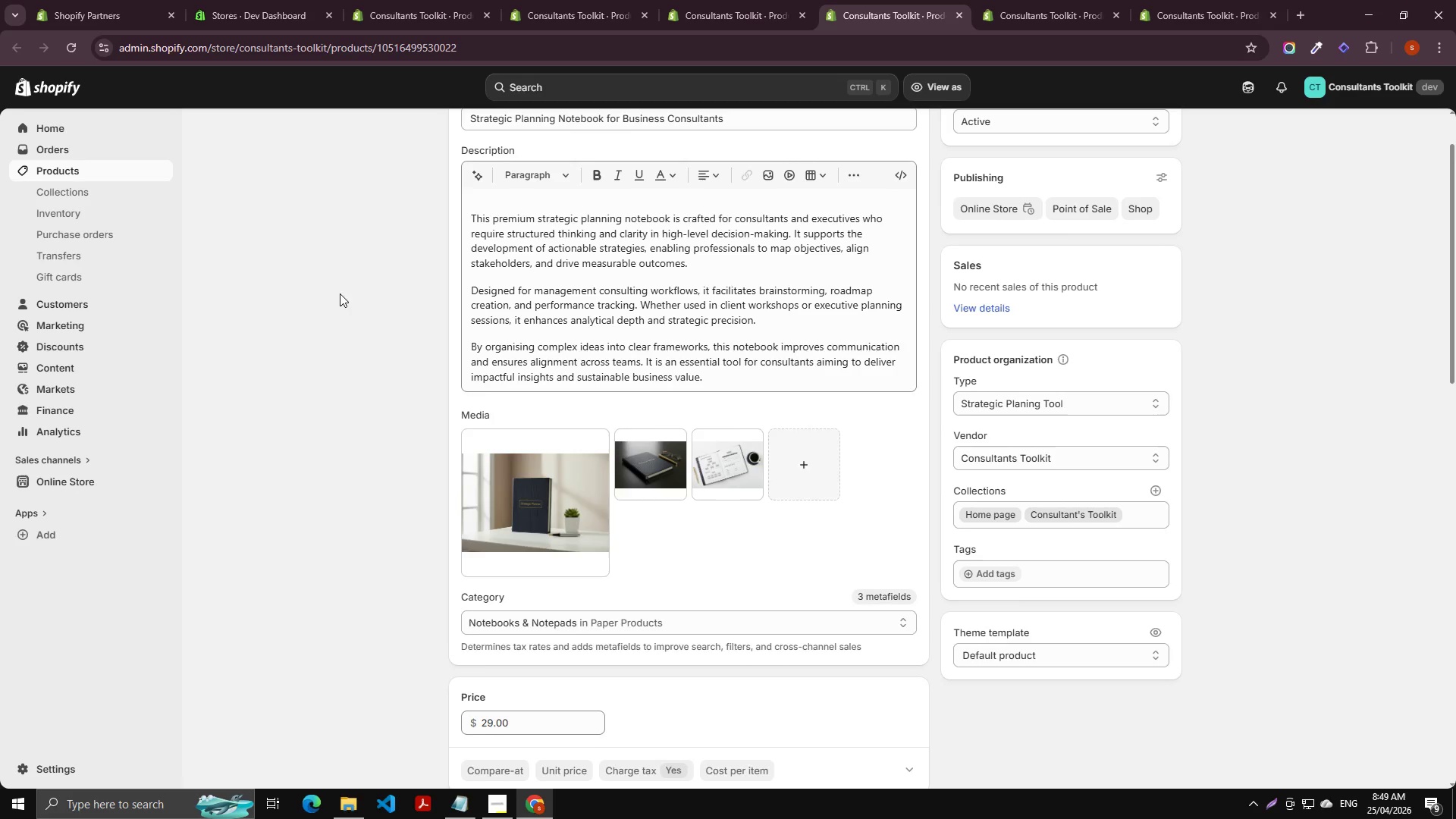 
scroll: coordinate [422, 249], scroll_direction: up, amount: 11.0
 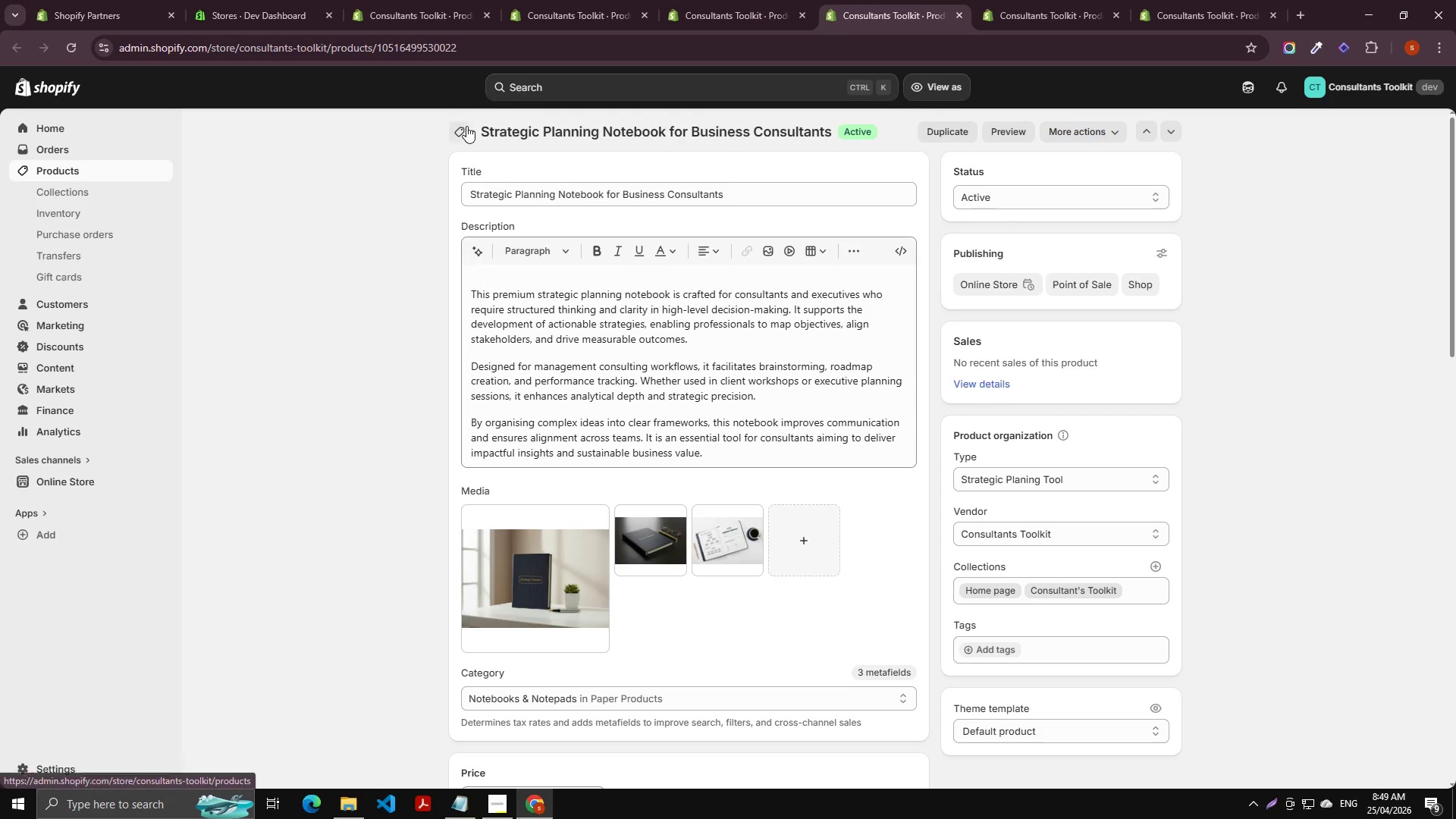 
left_click([463, 127])
 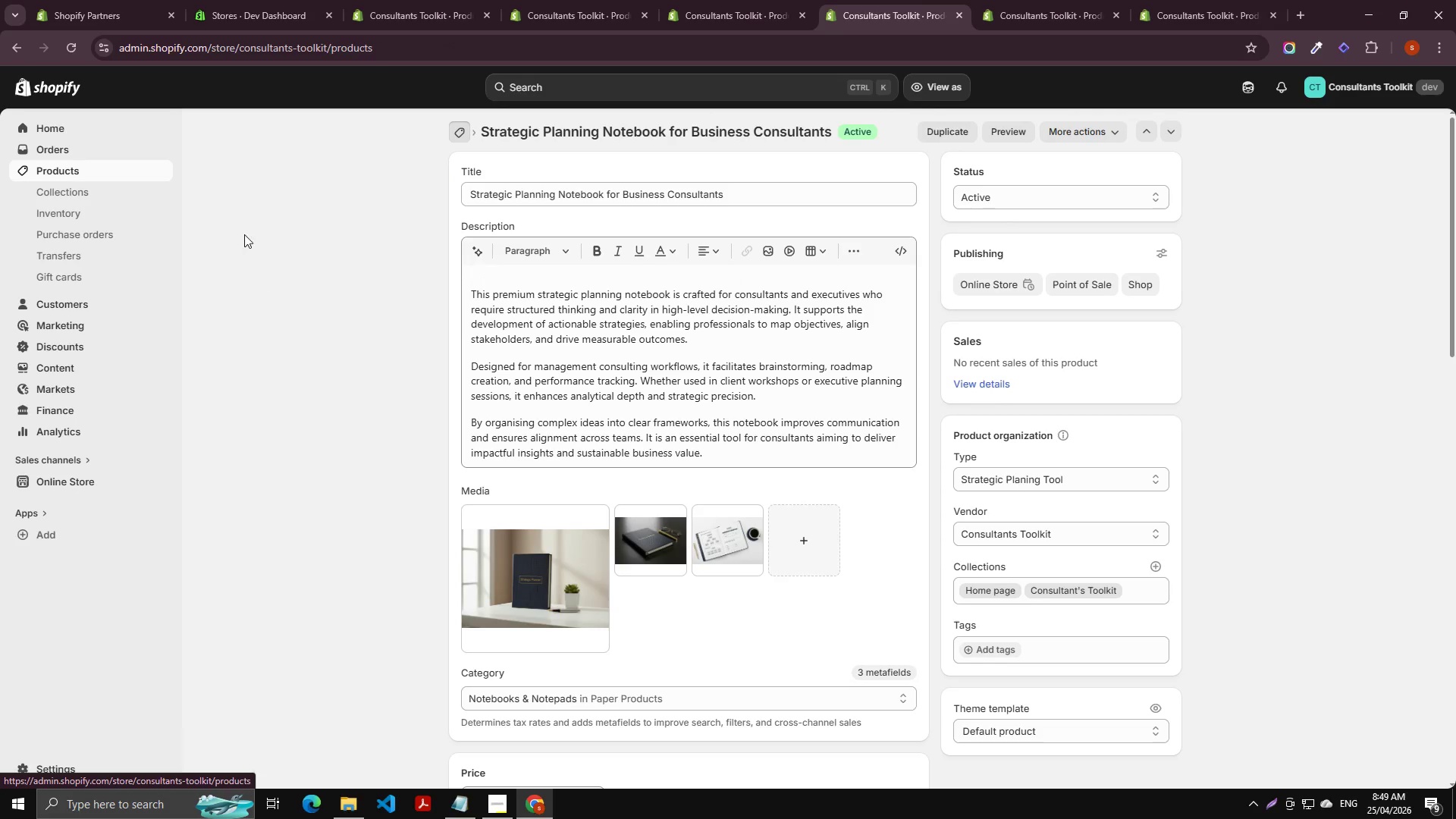 
mouse_move([215, 204])
 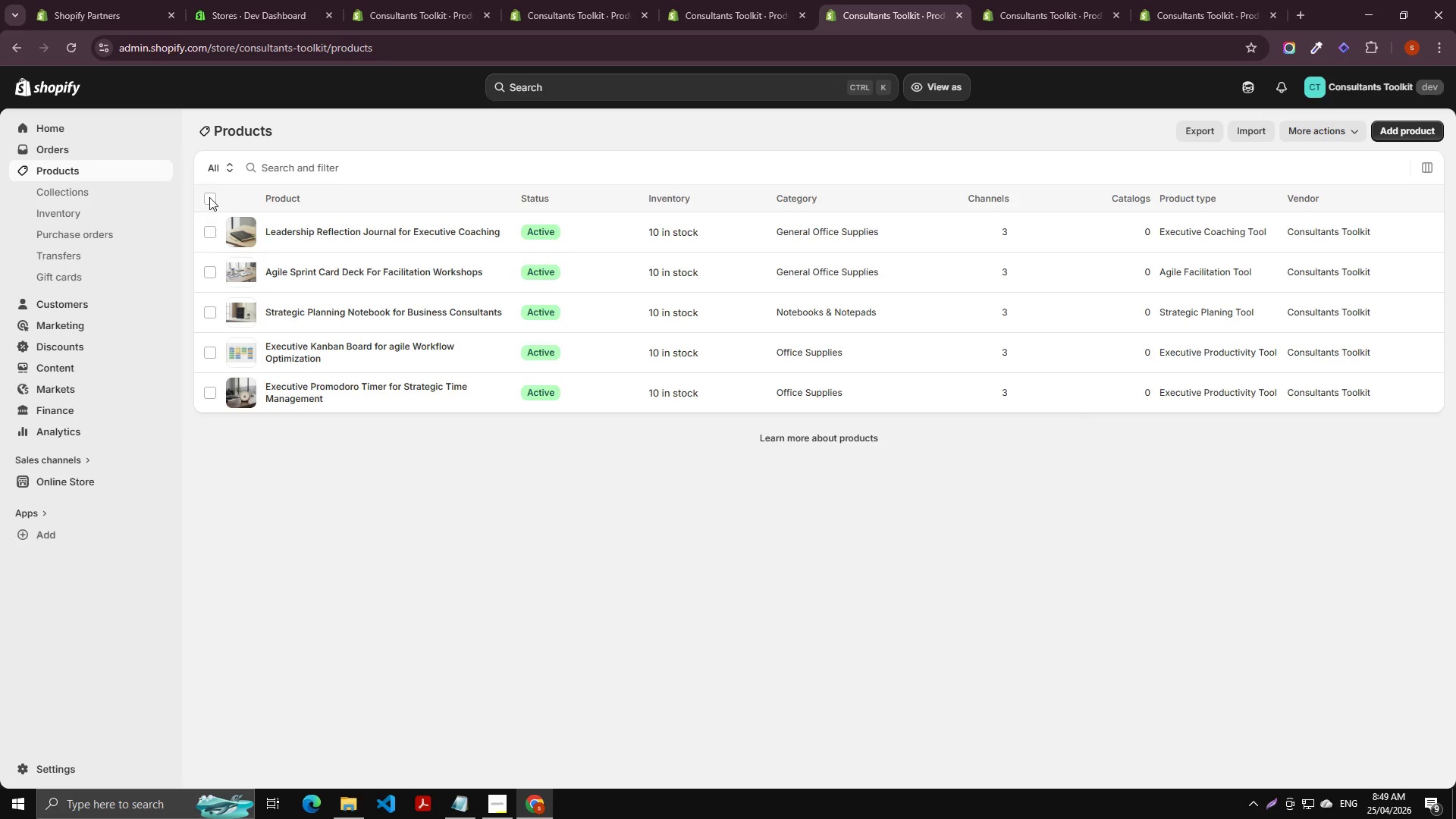 
left_click([209, 197])
 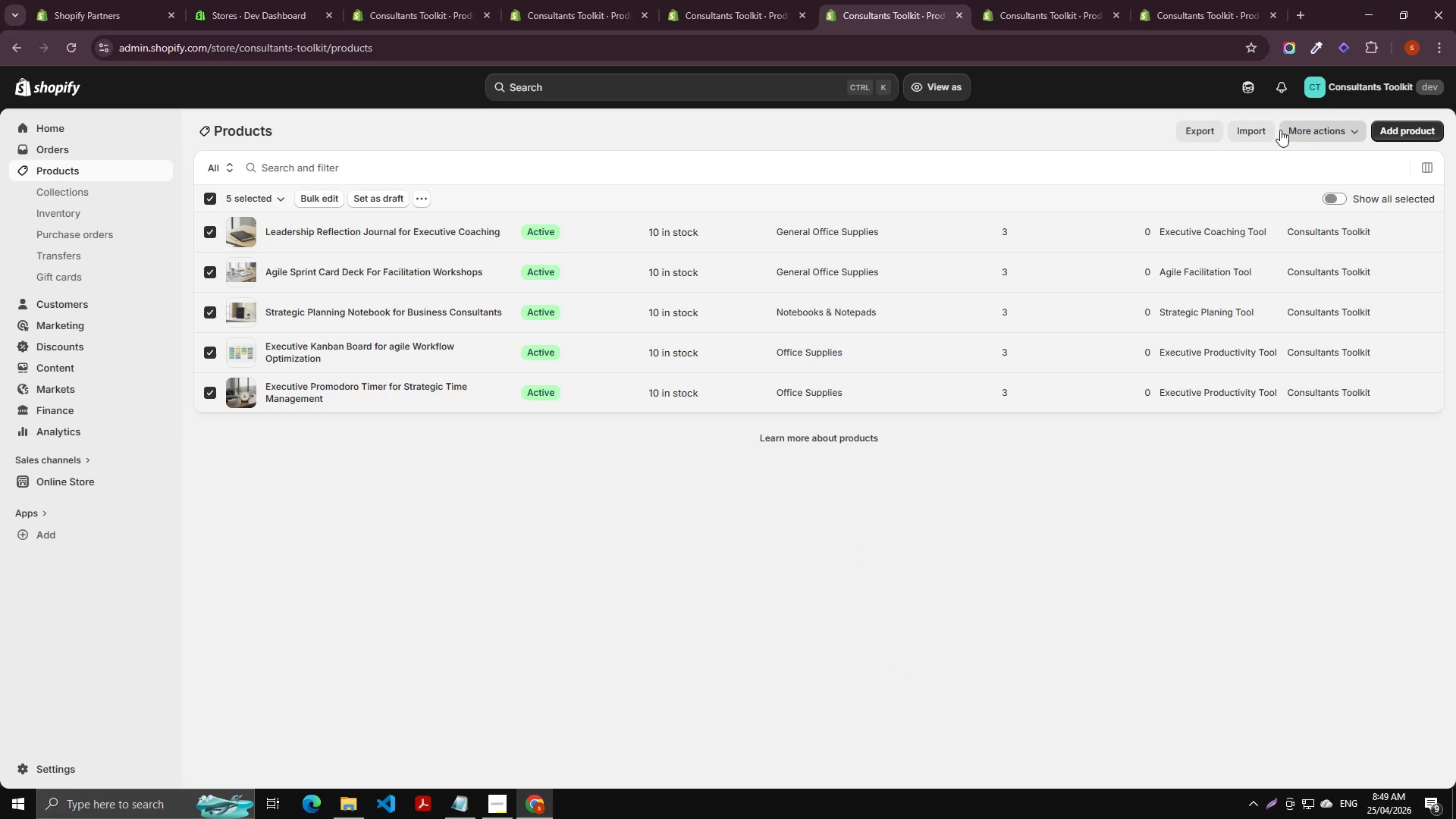 
left_click([1176, 131])
 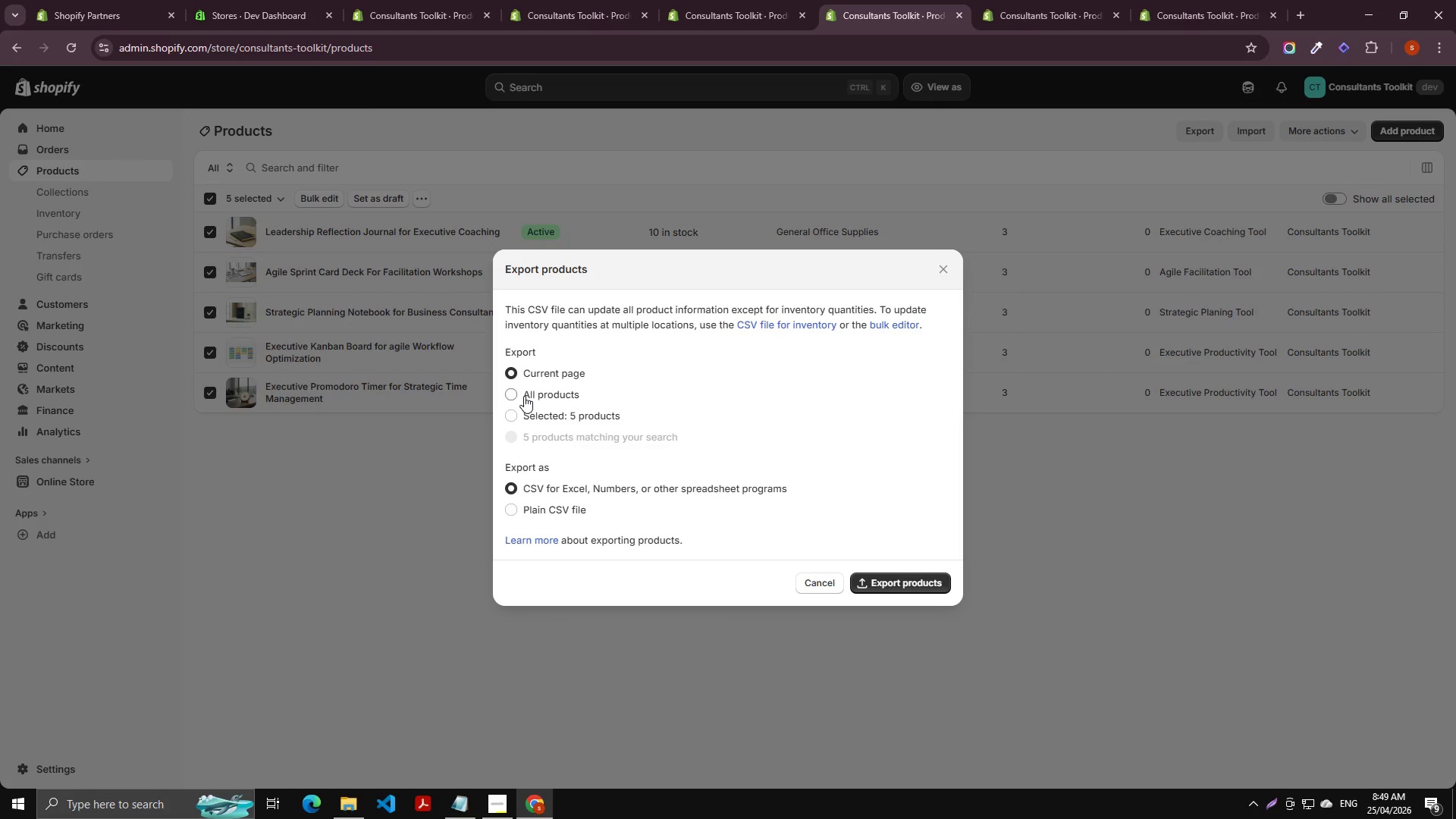 
double_click([562, 419])
 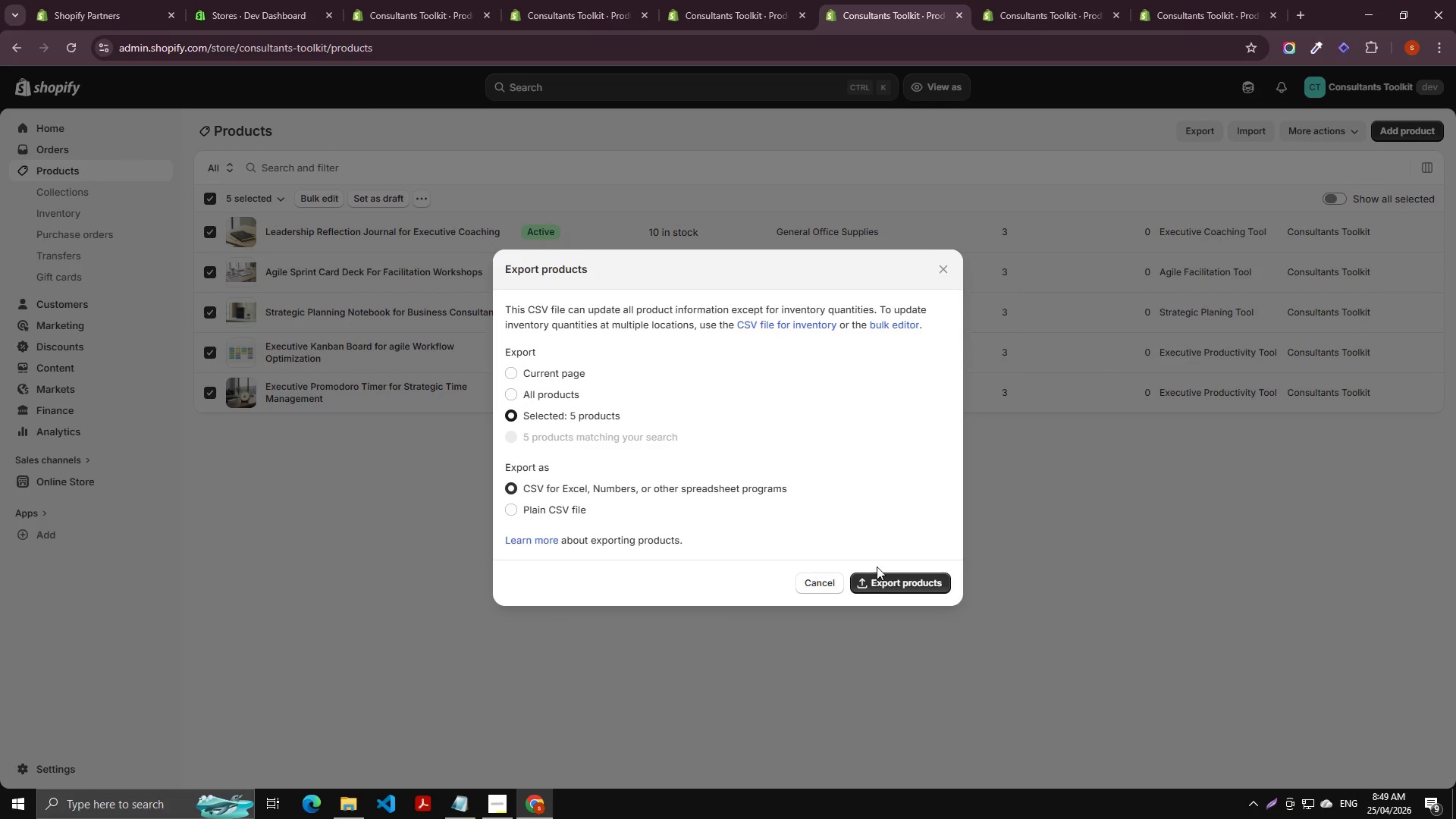 
left_click([897, 575])
 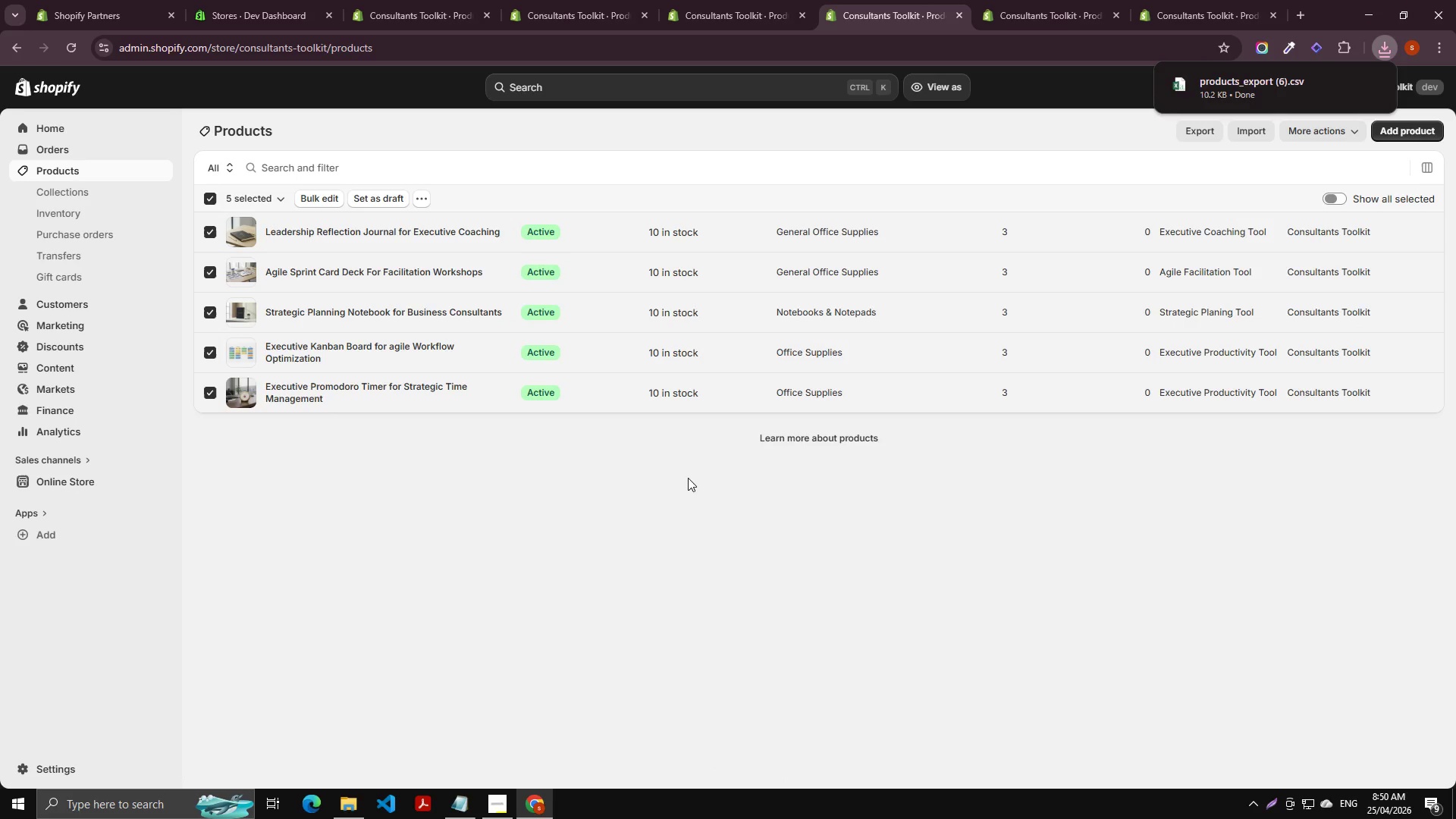 
wait(12.31)
 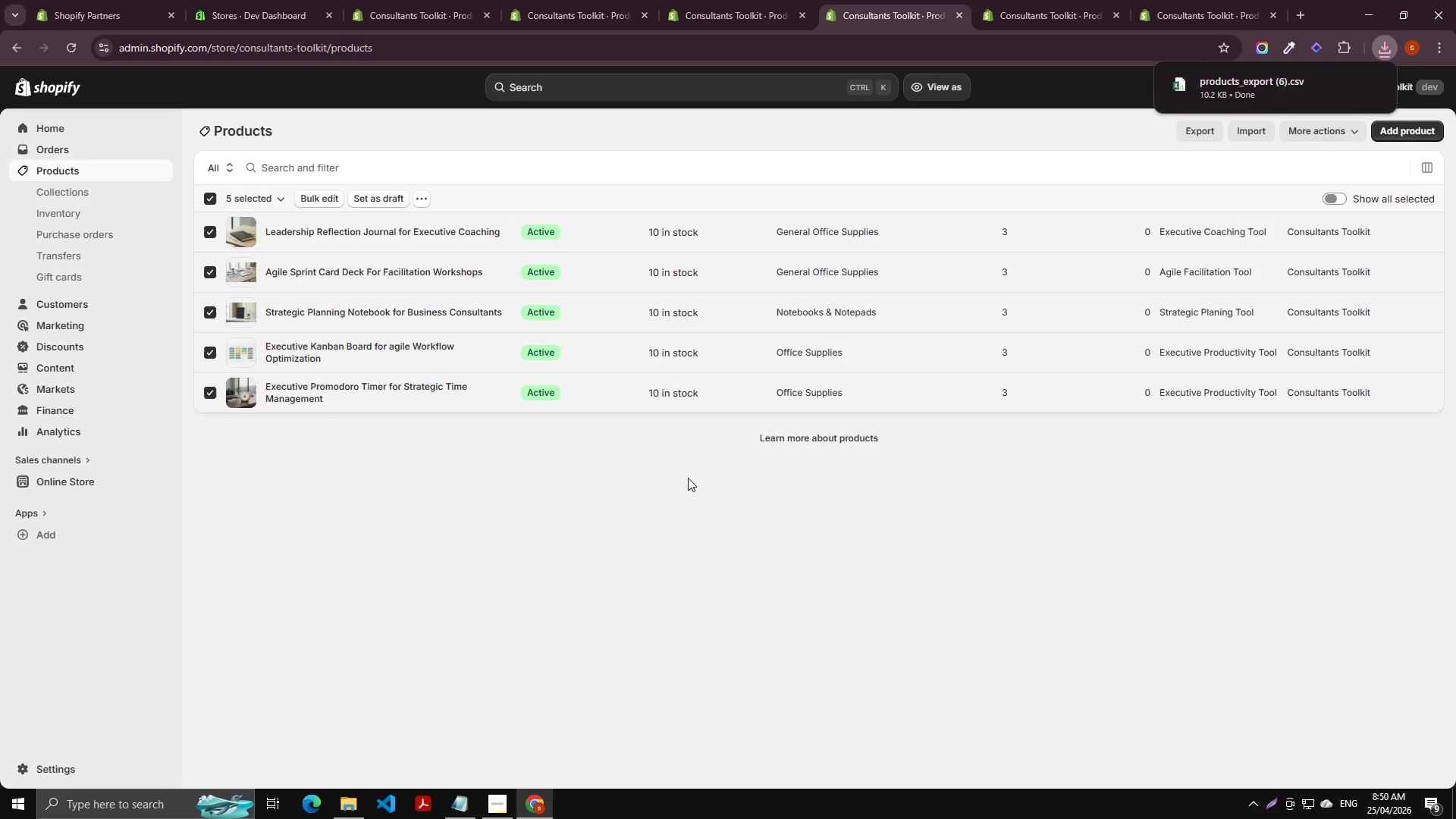 
left_click([327, 803])
 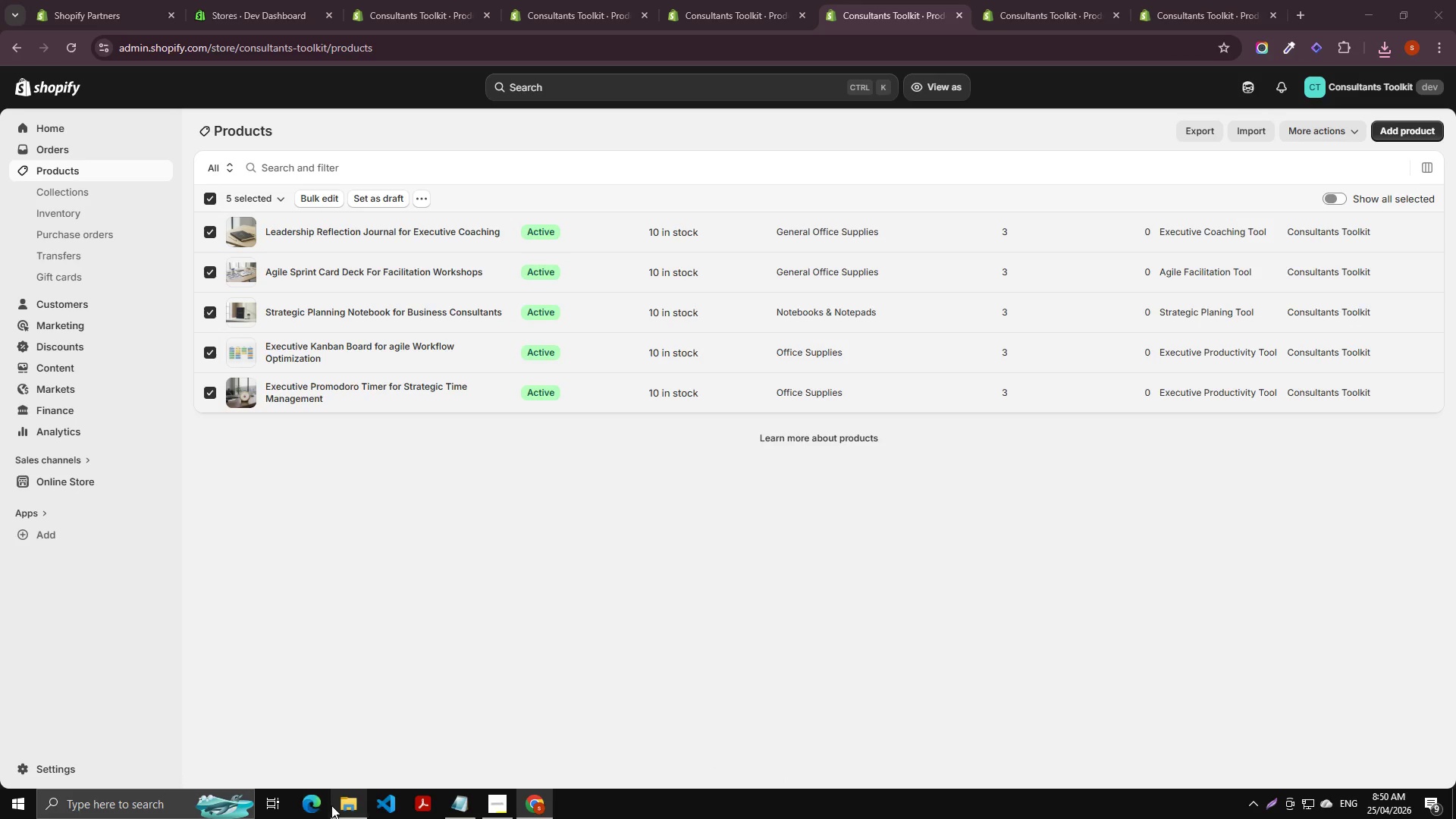 
left_click([331, 805])
 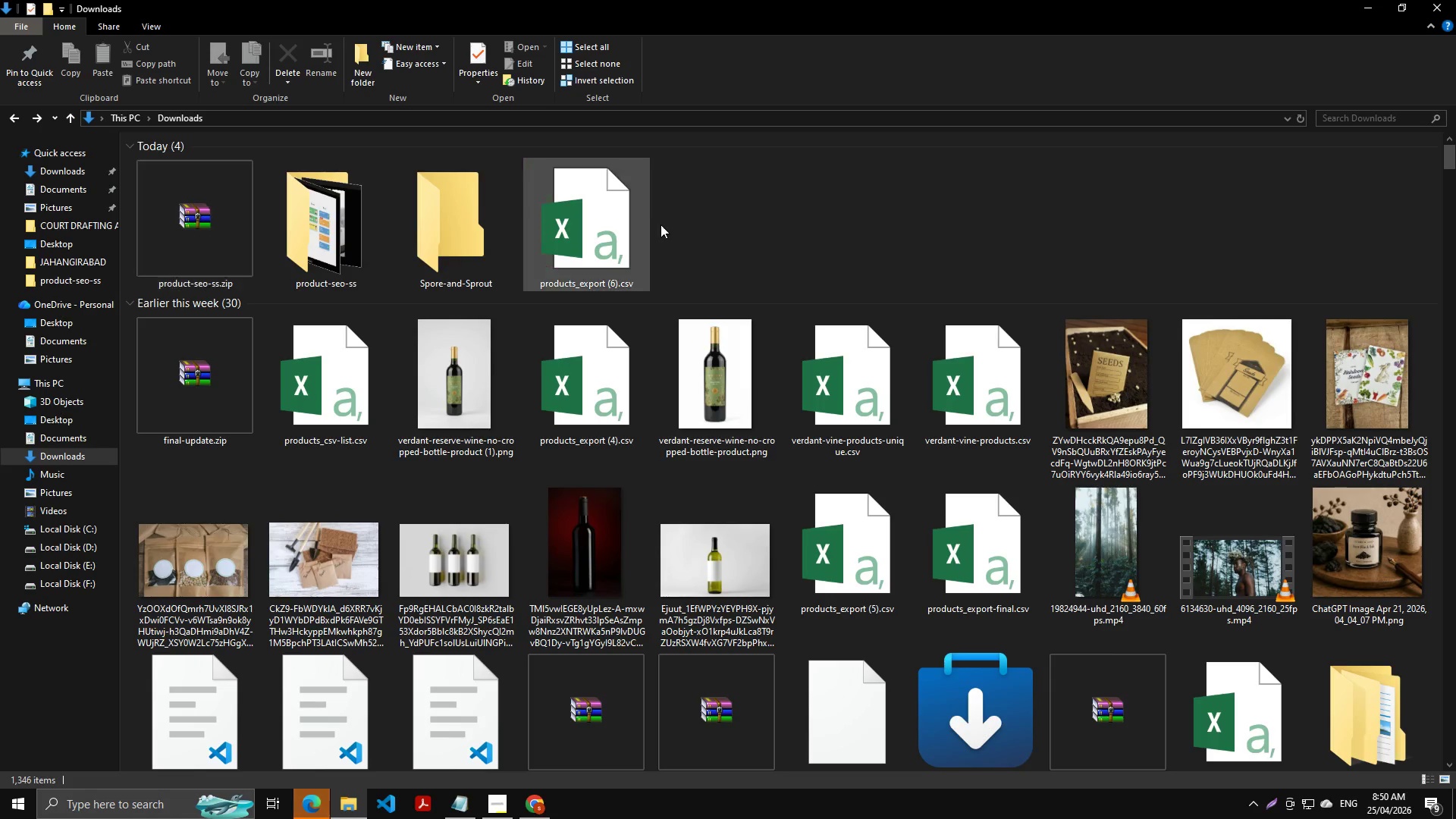 
left_click([608, 221])
 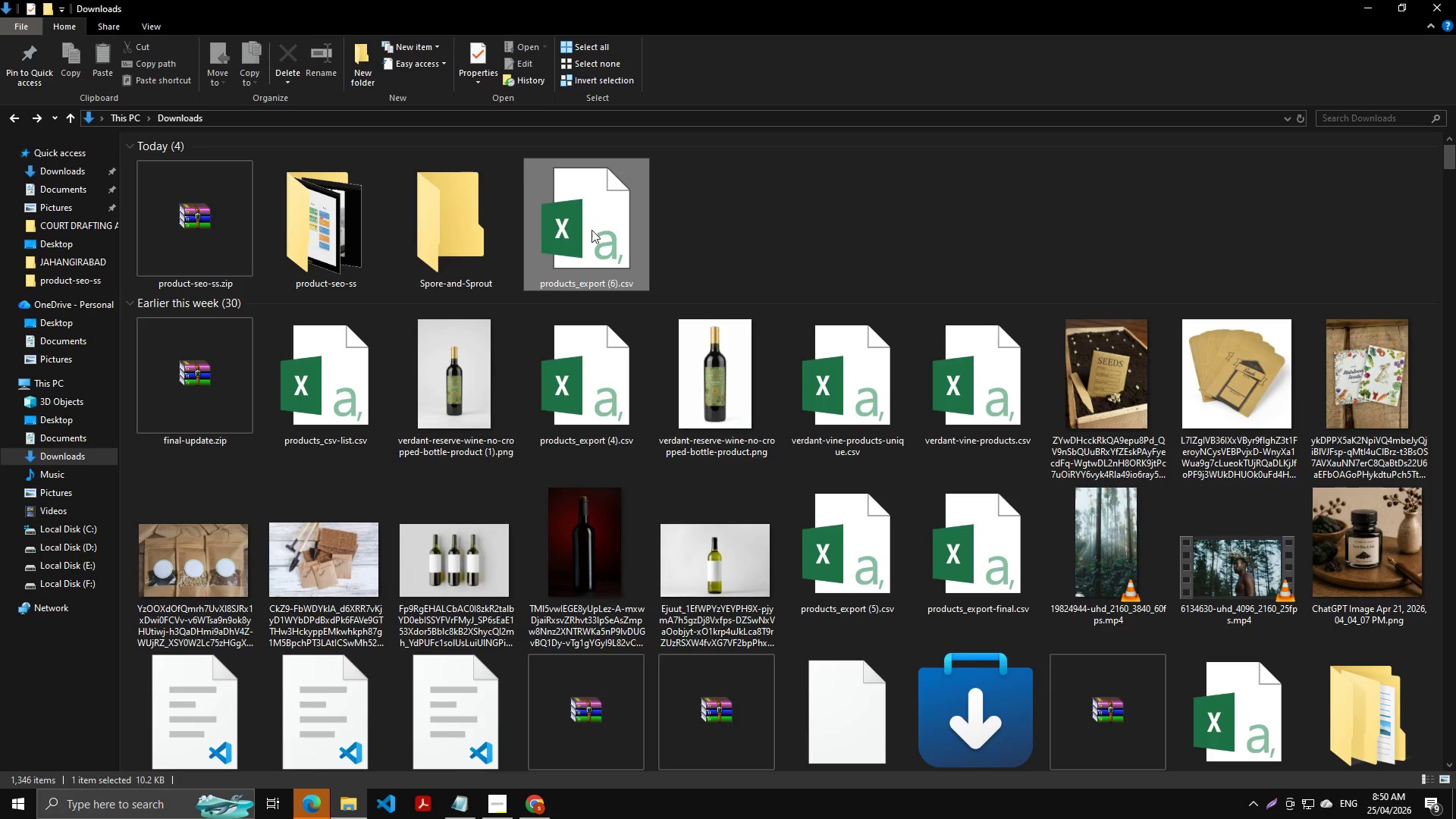 
key(F2)
 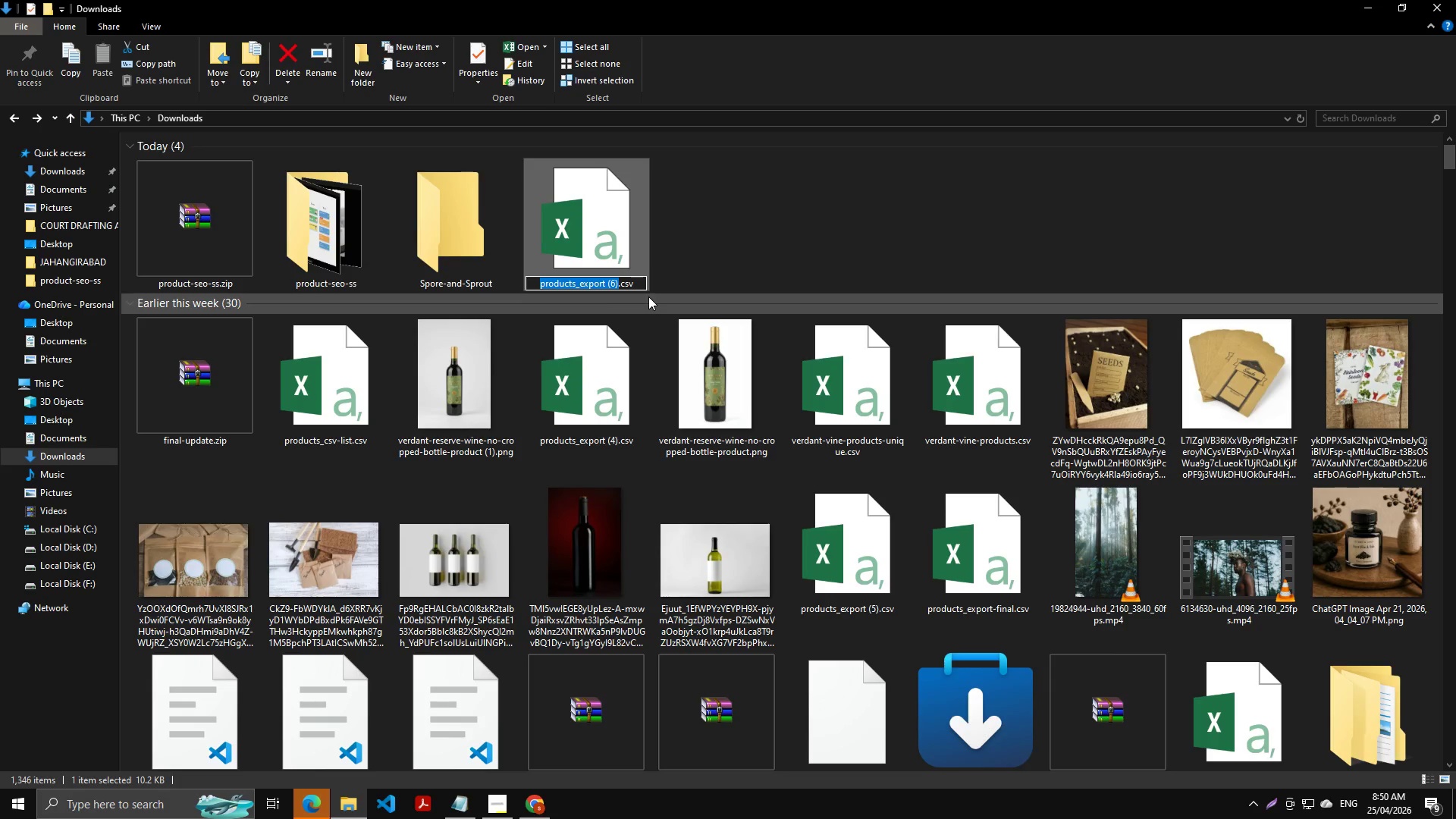 
key(ArrowRight)
 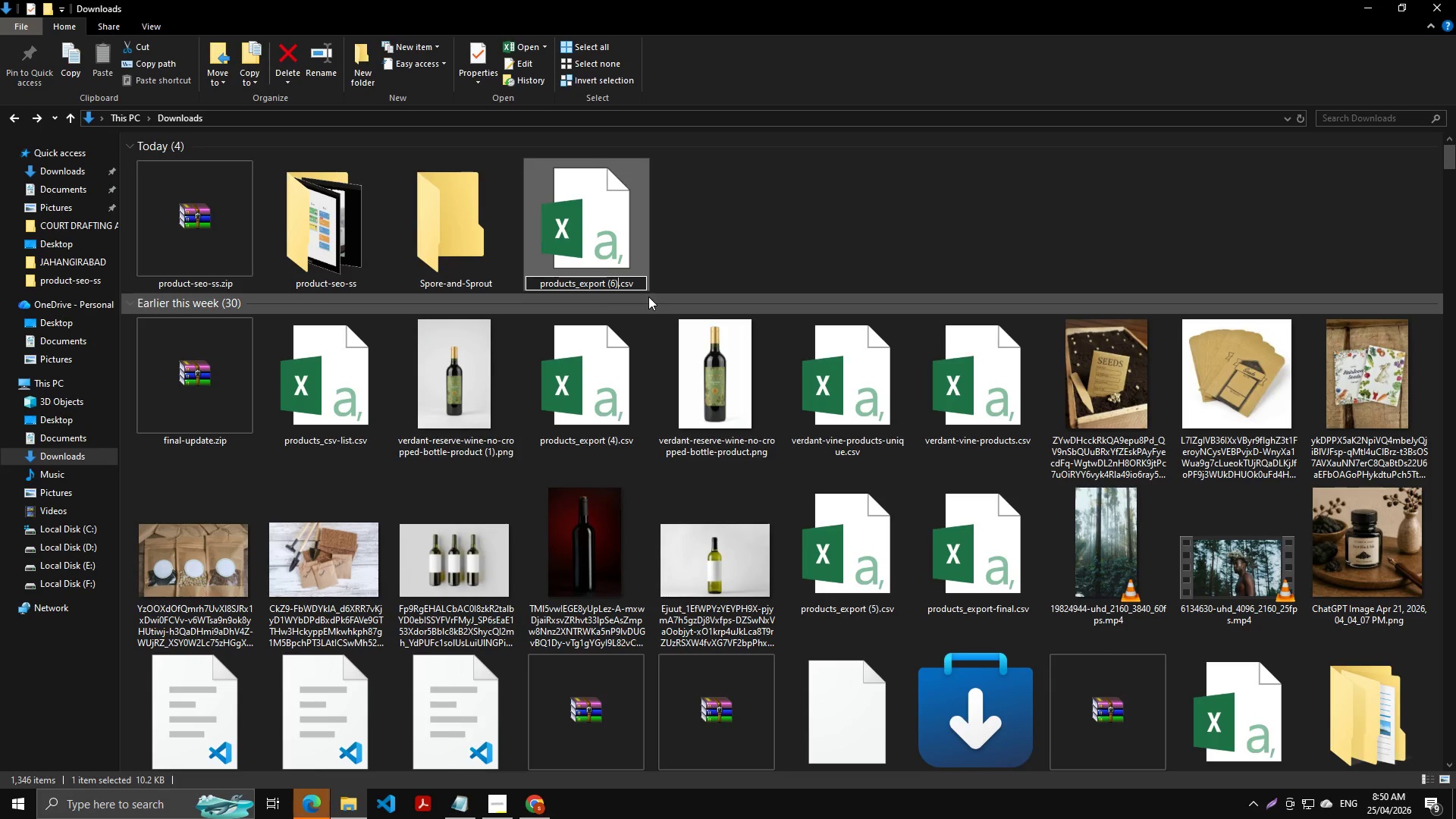 
key(Control+Shift+ArrowLeft)
 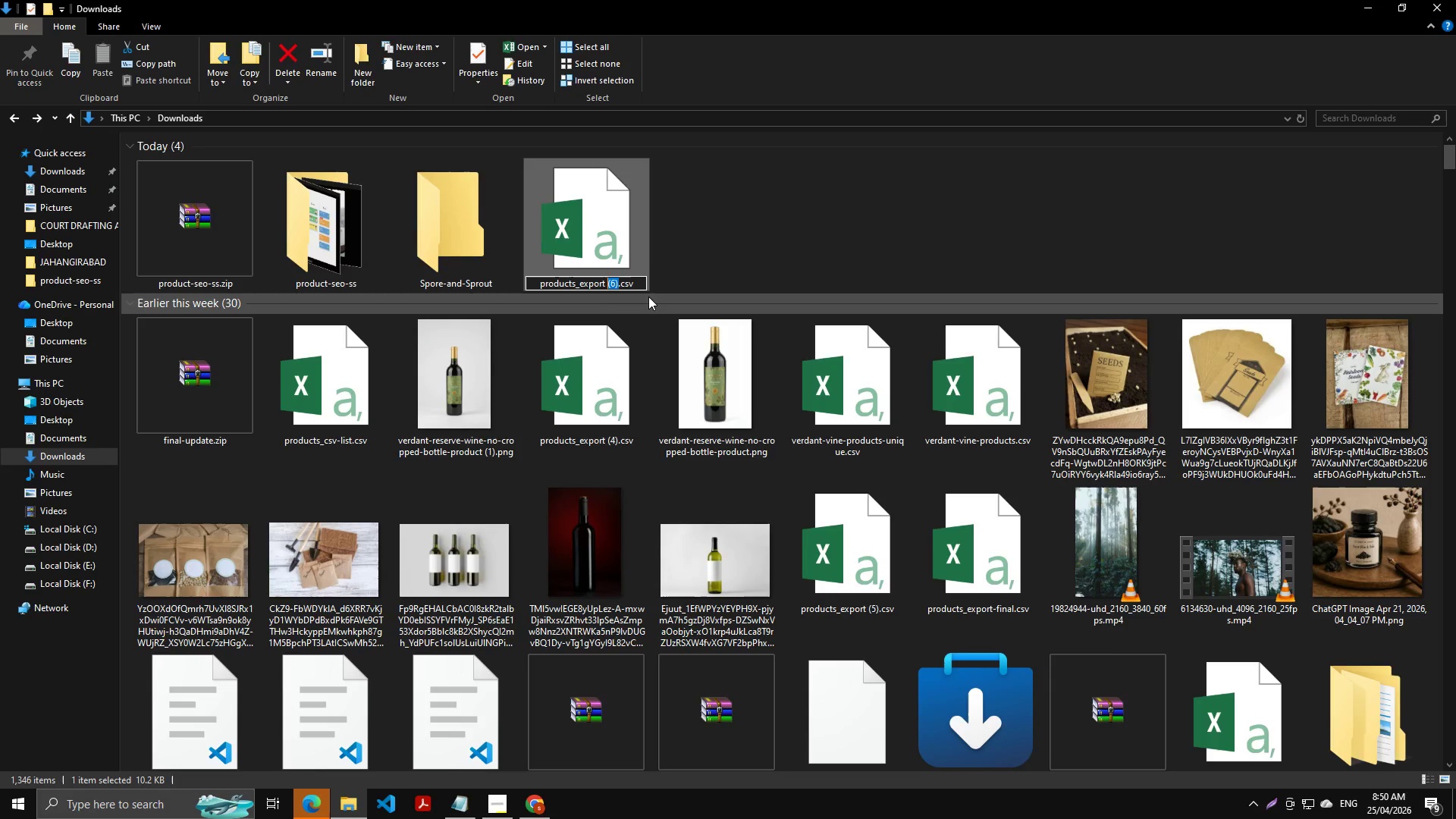 
key(Control+Shift+ArrowLeft)
 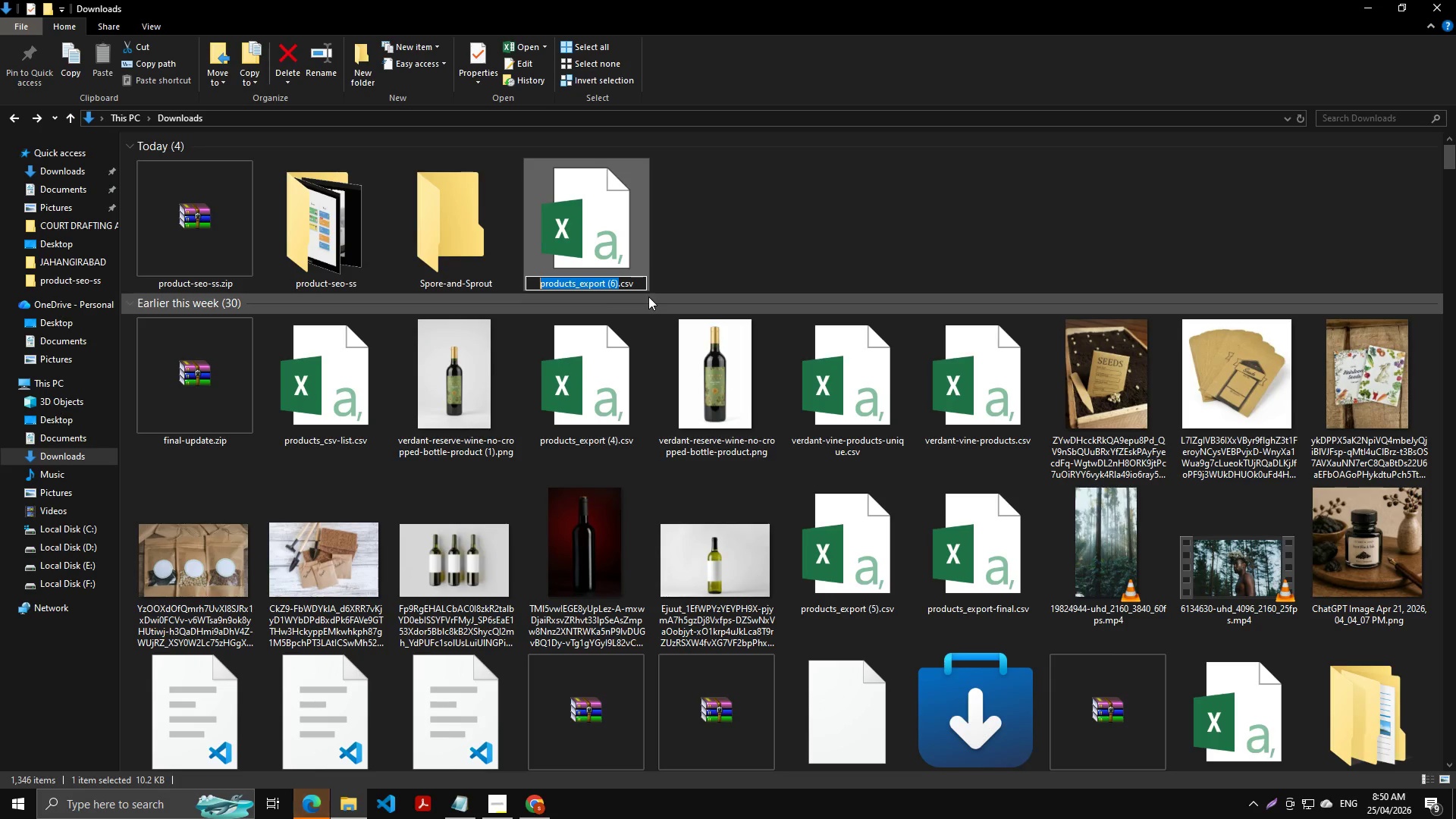 
key(Control+Shift+ArrowRight)
 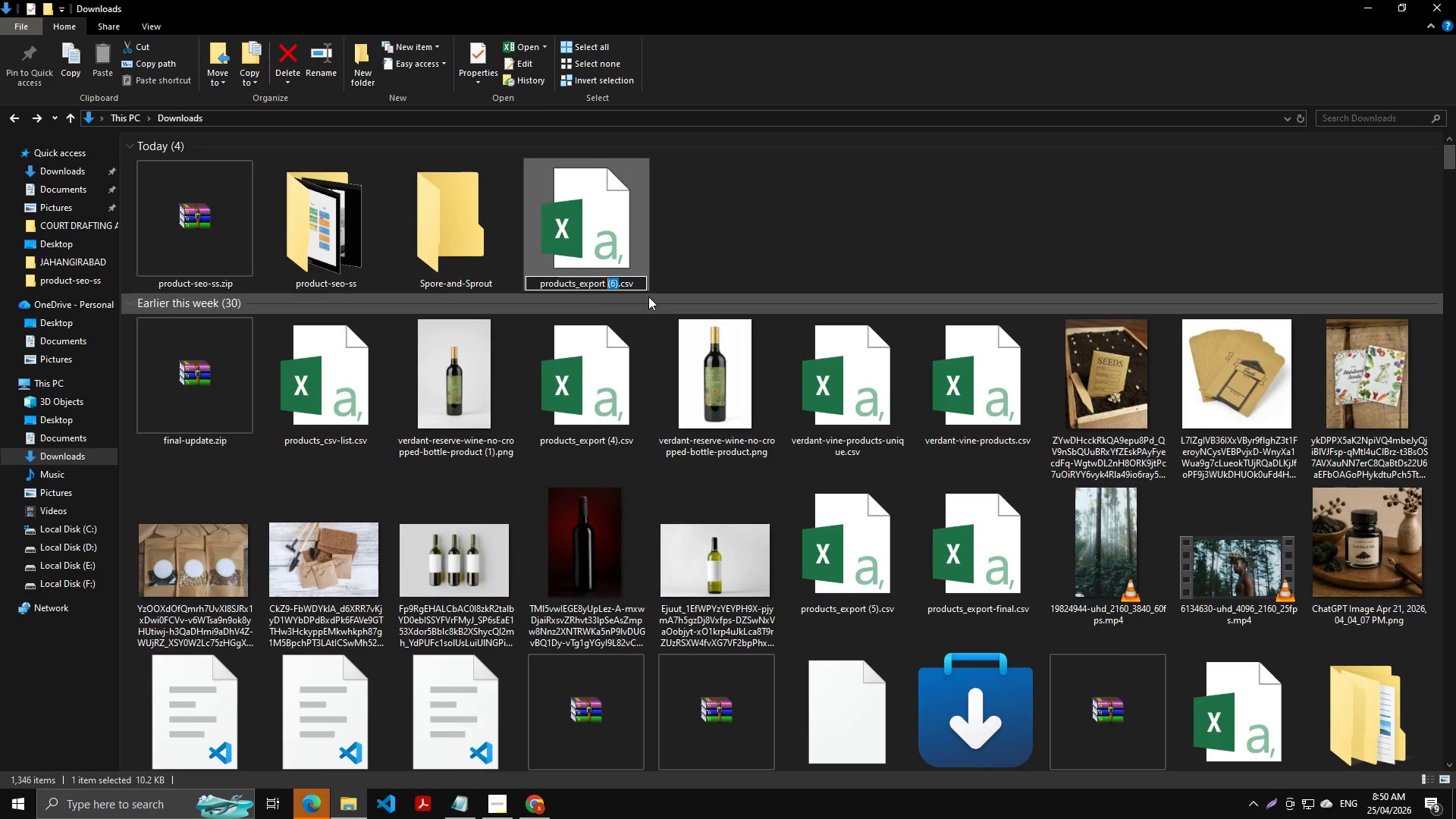 
key(Shift+ArrowLeft)
 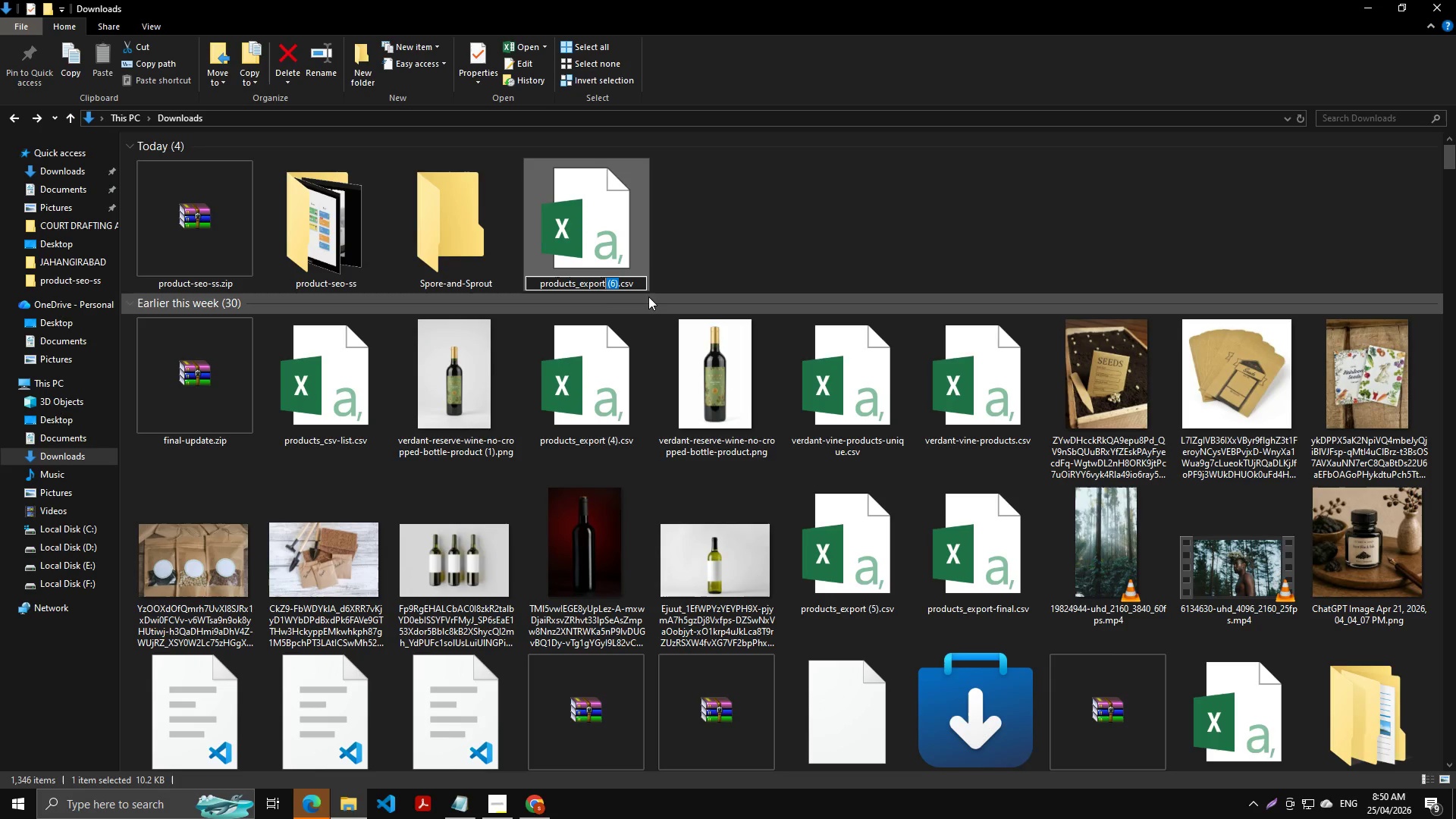 
key(Shift+ArrowLeft)
 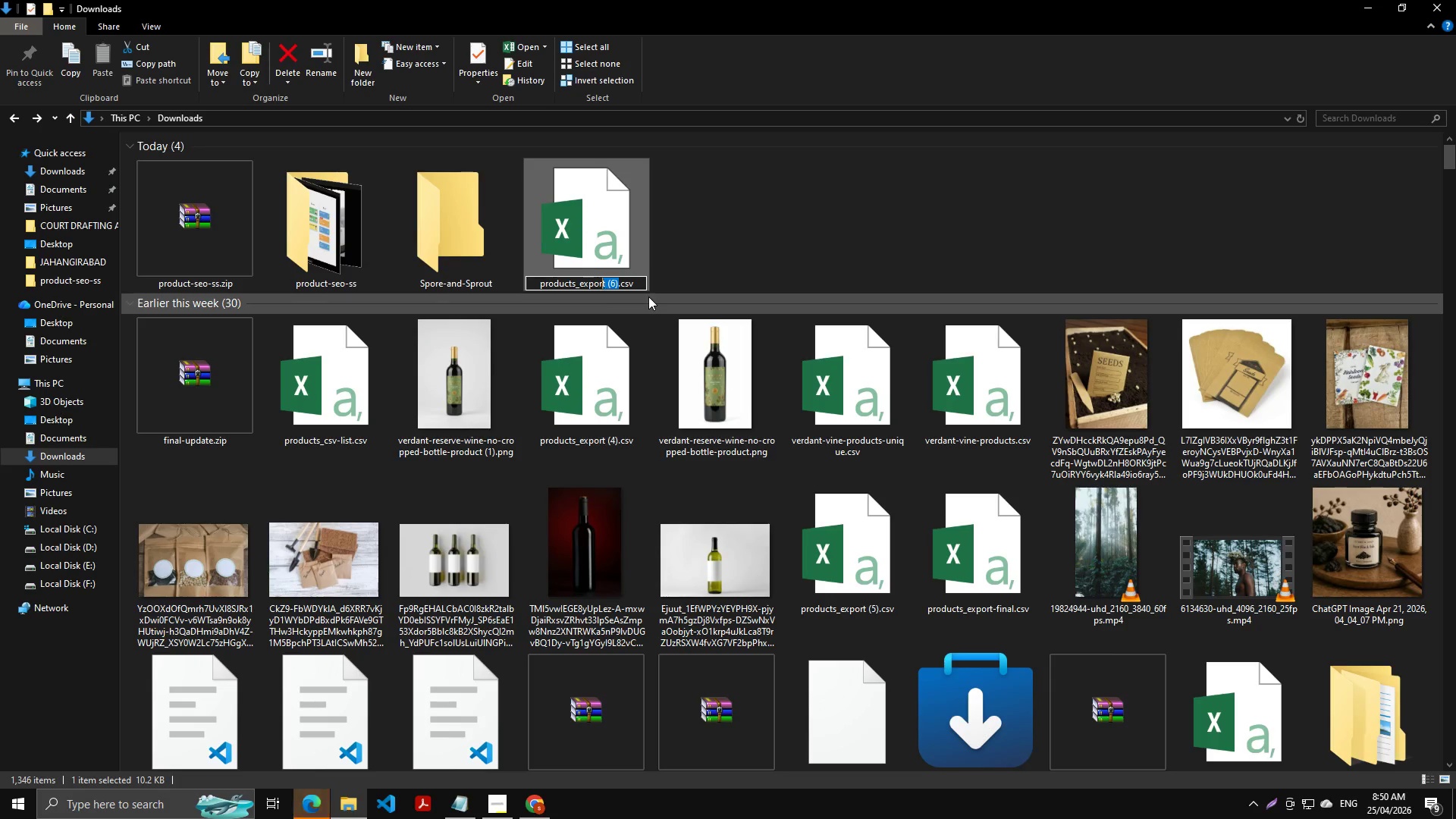 
key(Shift+ArrowLeft)
 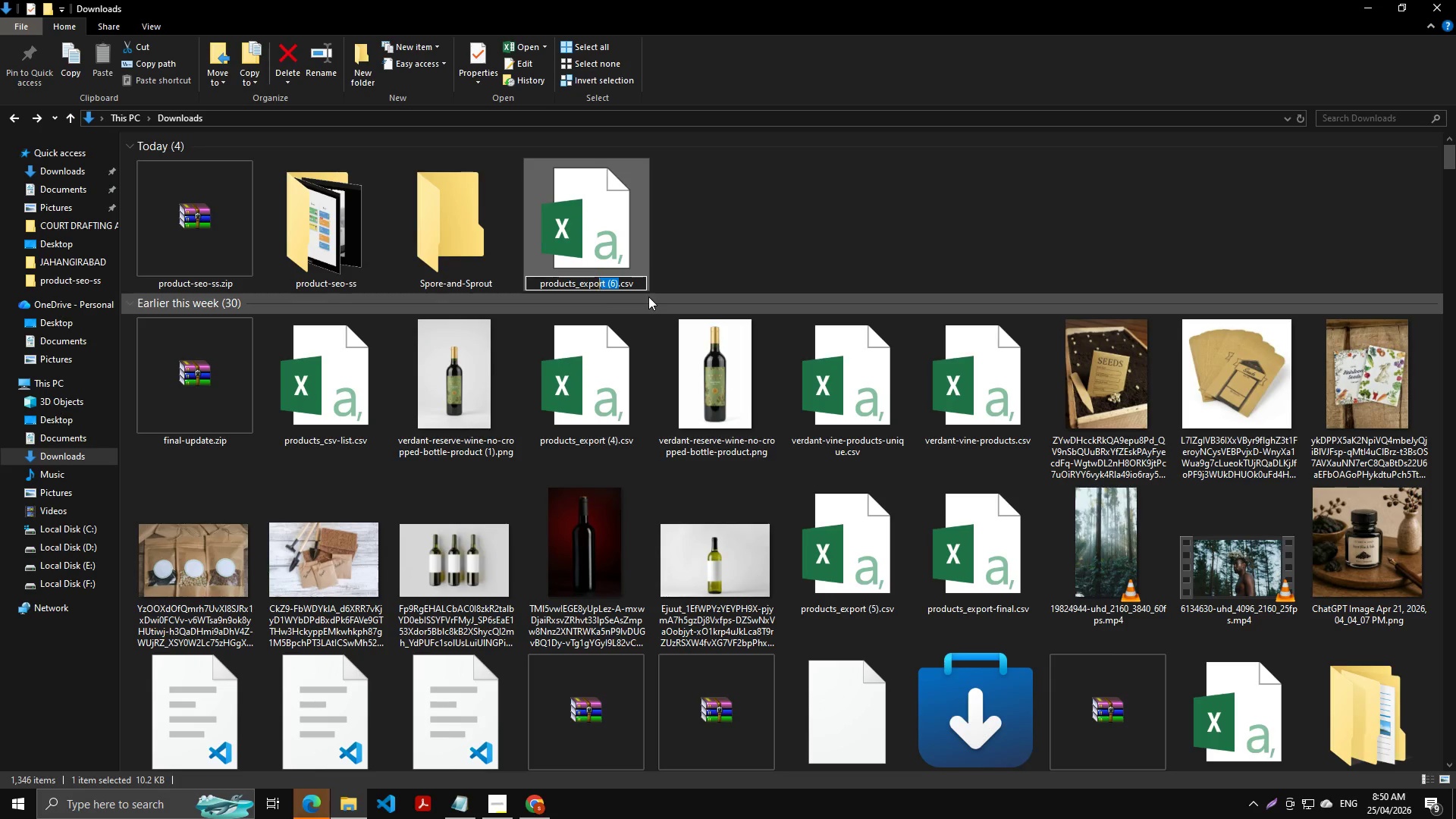 
key(Shift+ArrowLeft)
 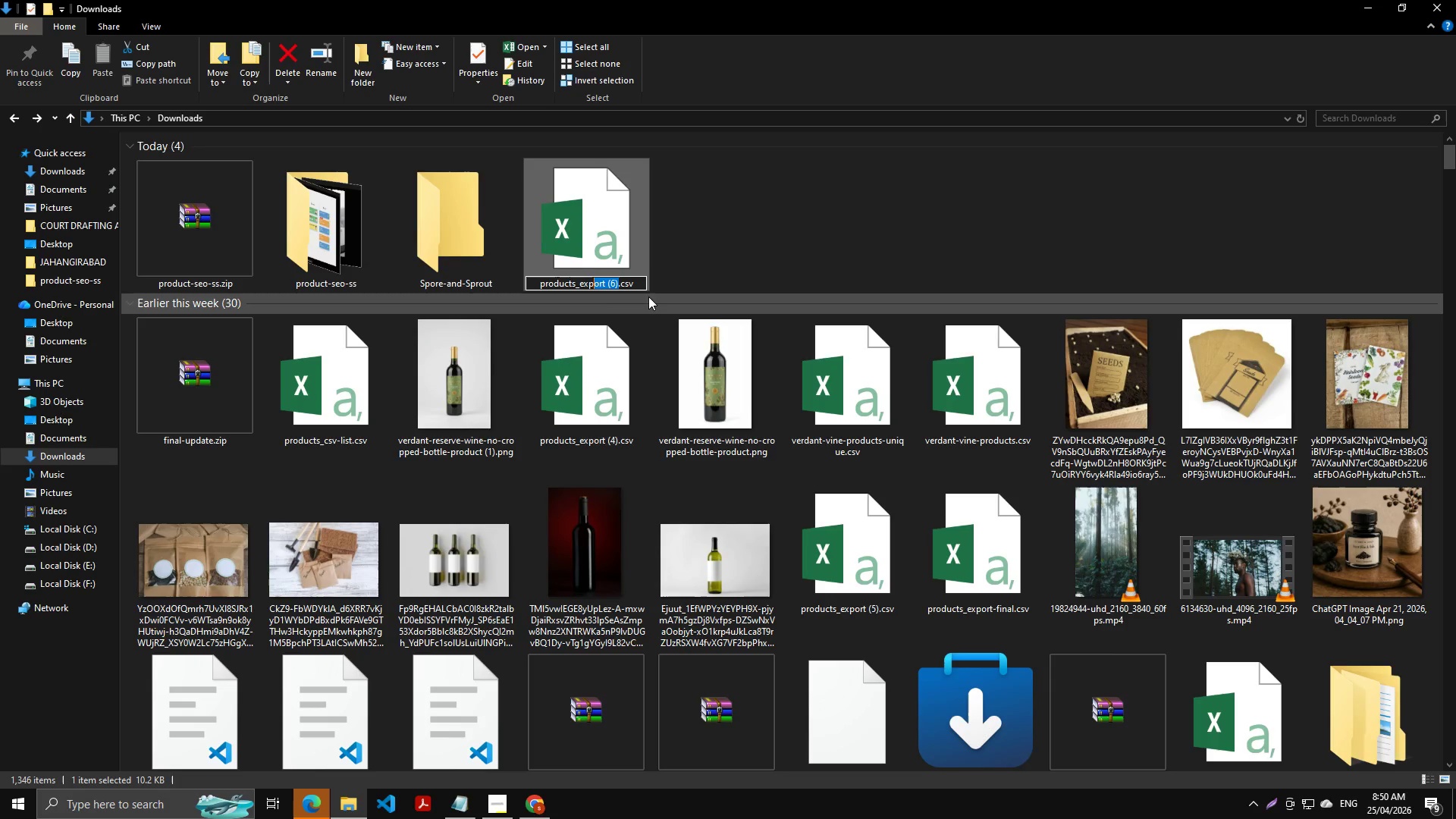 
key(Shift+ArrowLeft)
 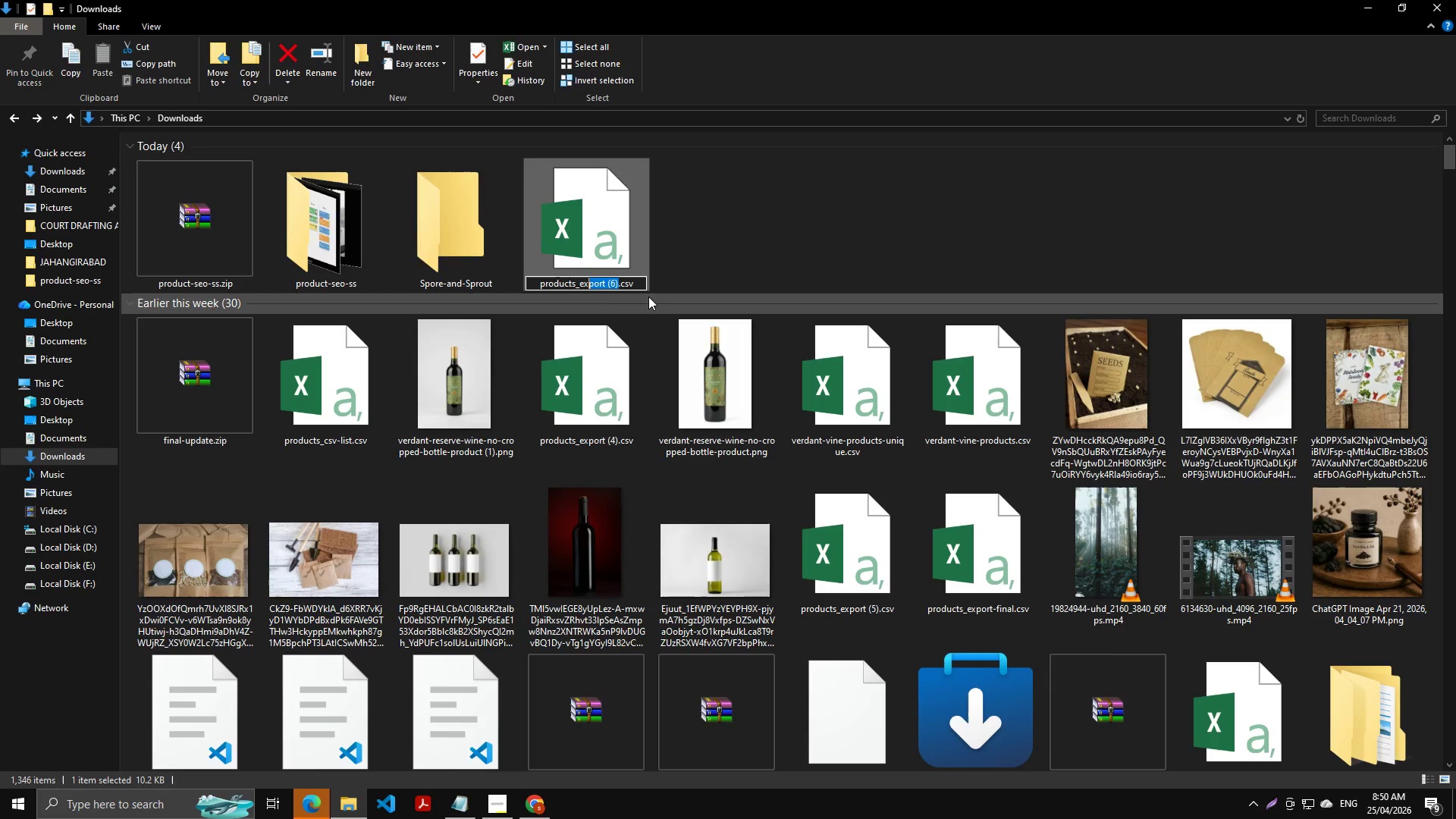 
key(Shift+ArrowLeft)
 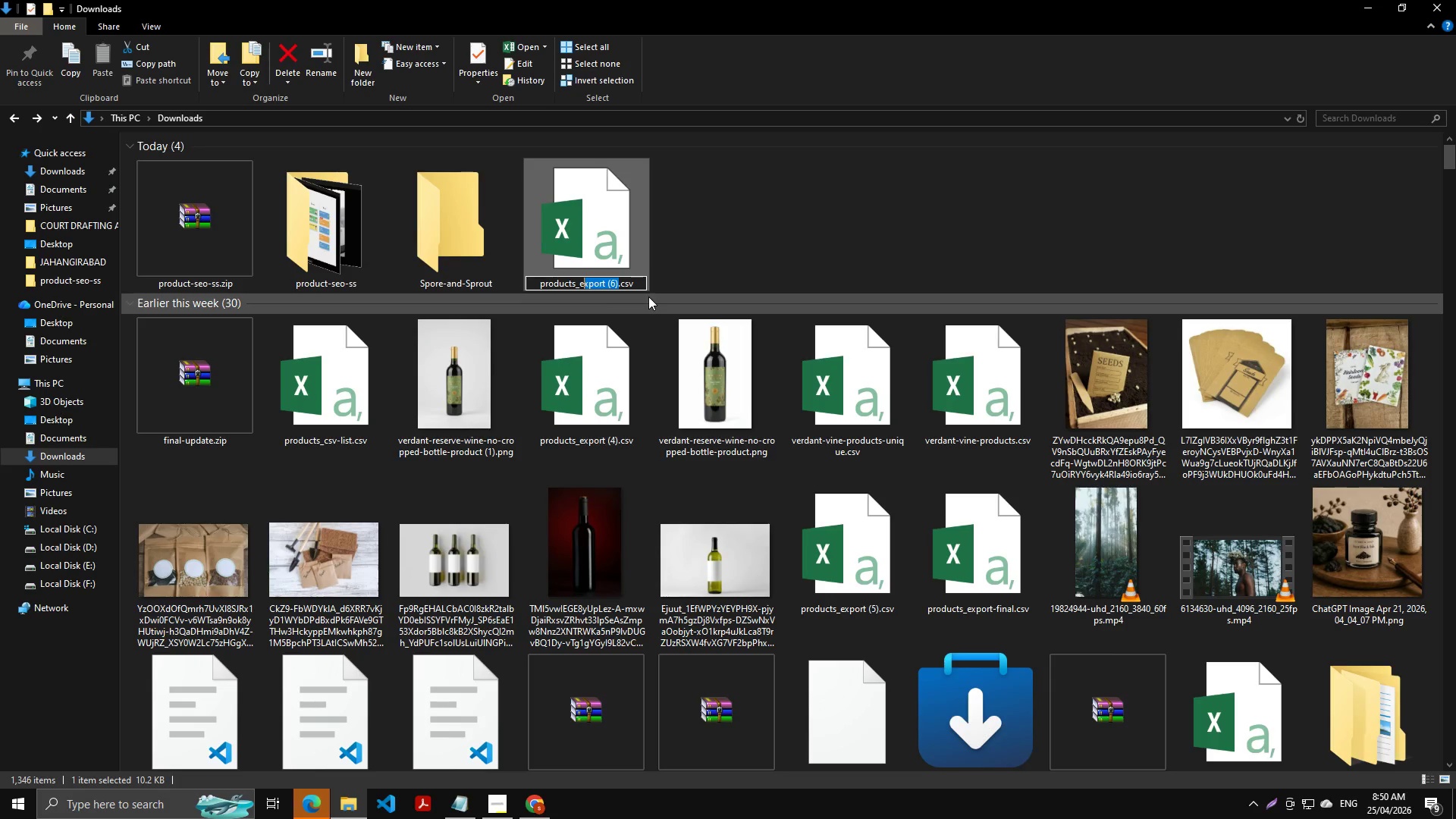 
key(Shift+ArrowLeft)
 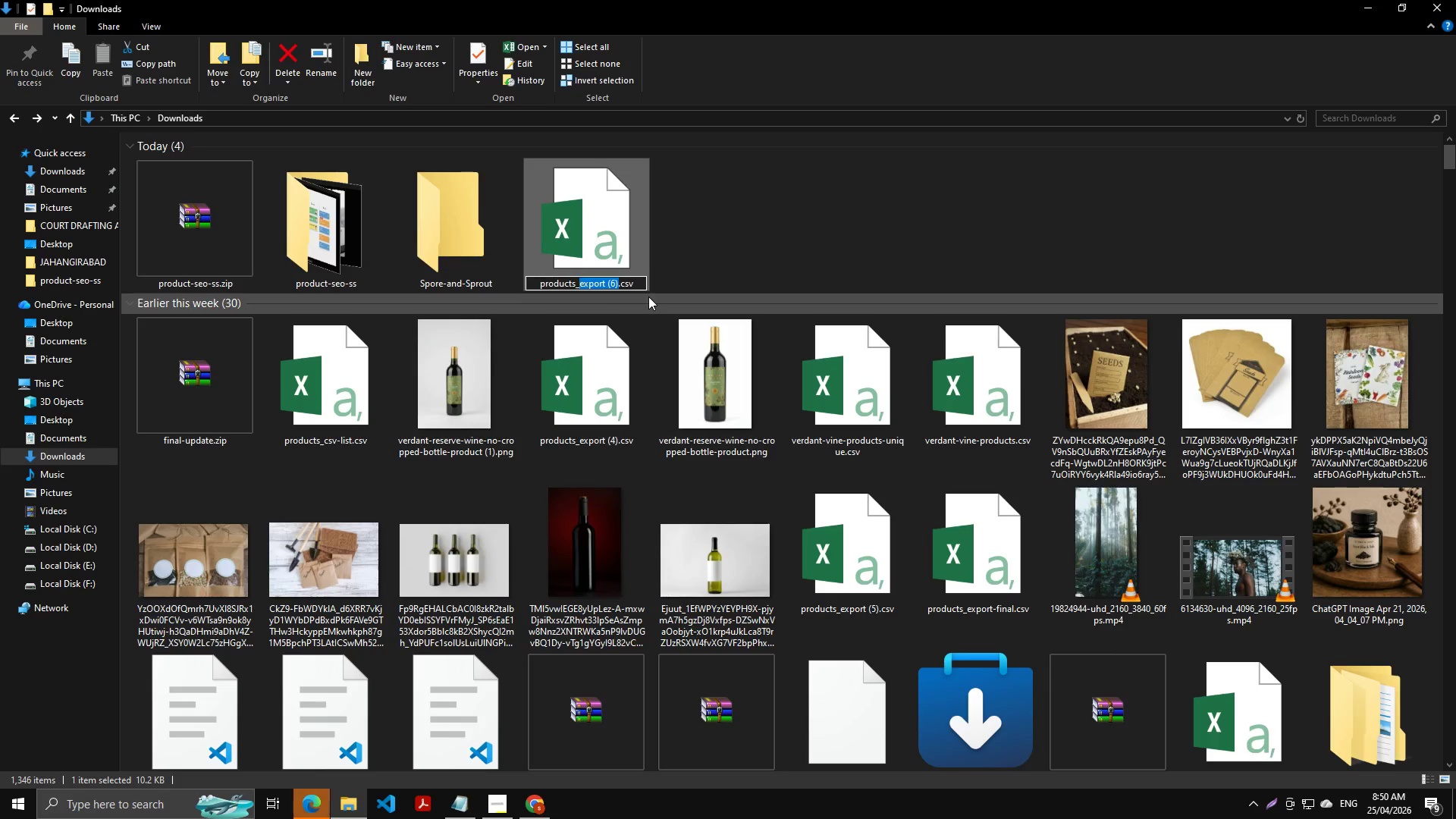 
key(Backspace)
type(listing)
 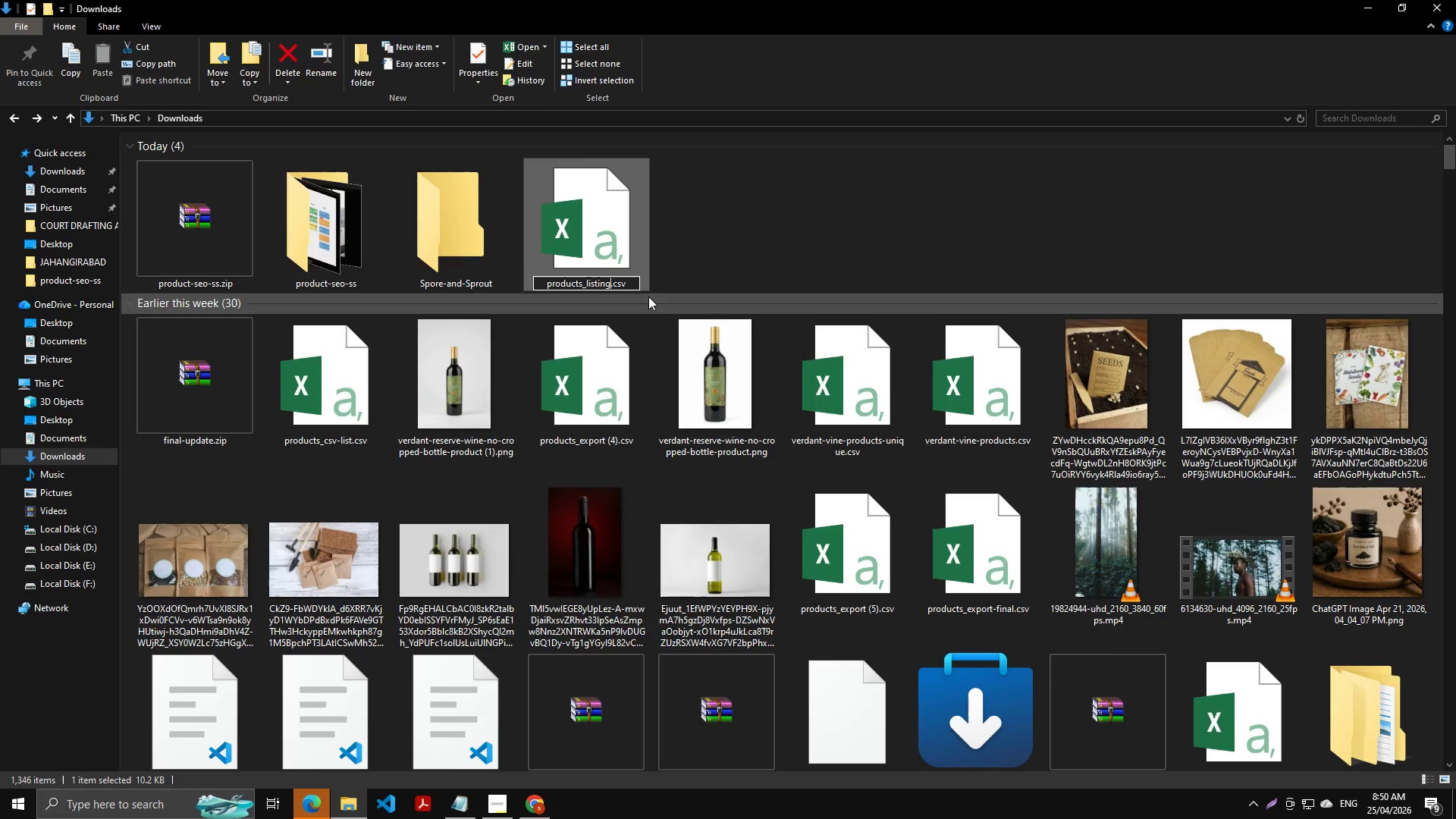 
key(Enter)
 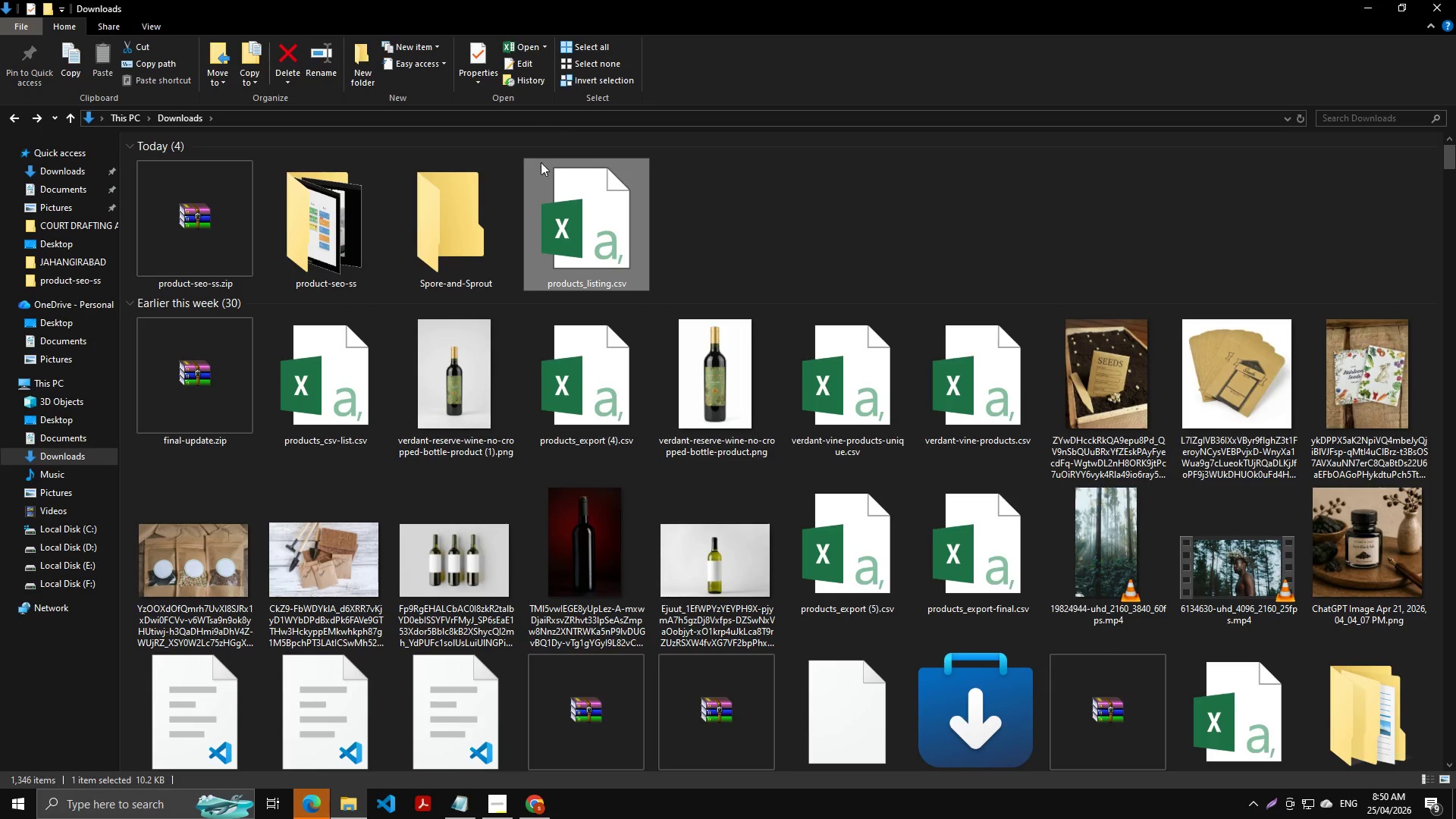 
left_click([411, 221])
 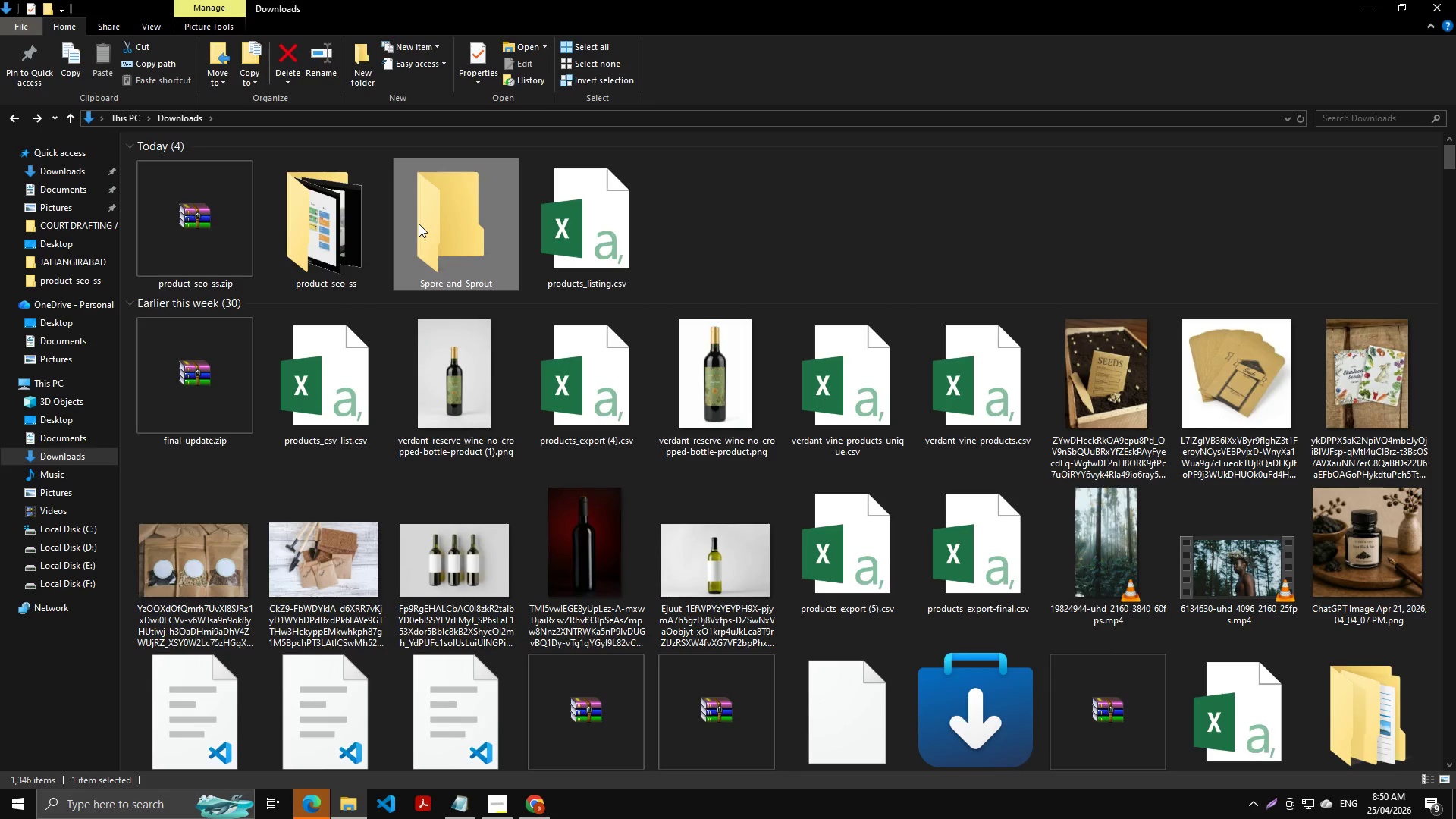 
key(Delete)
 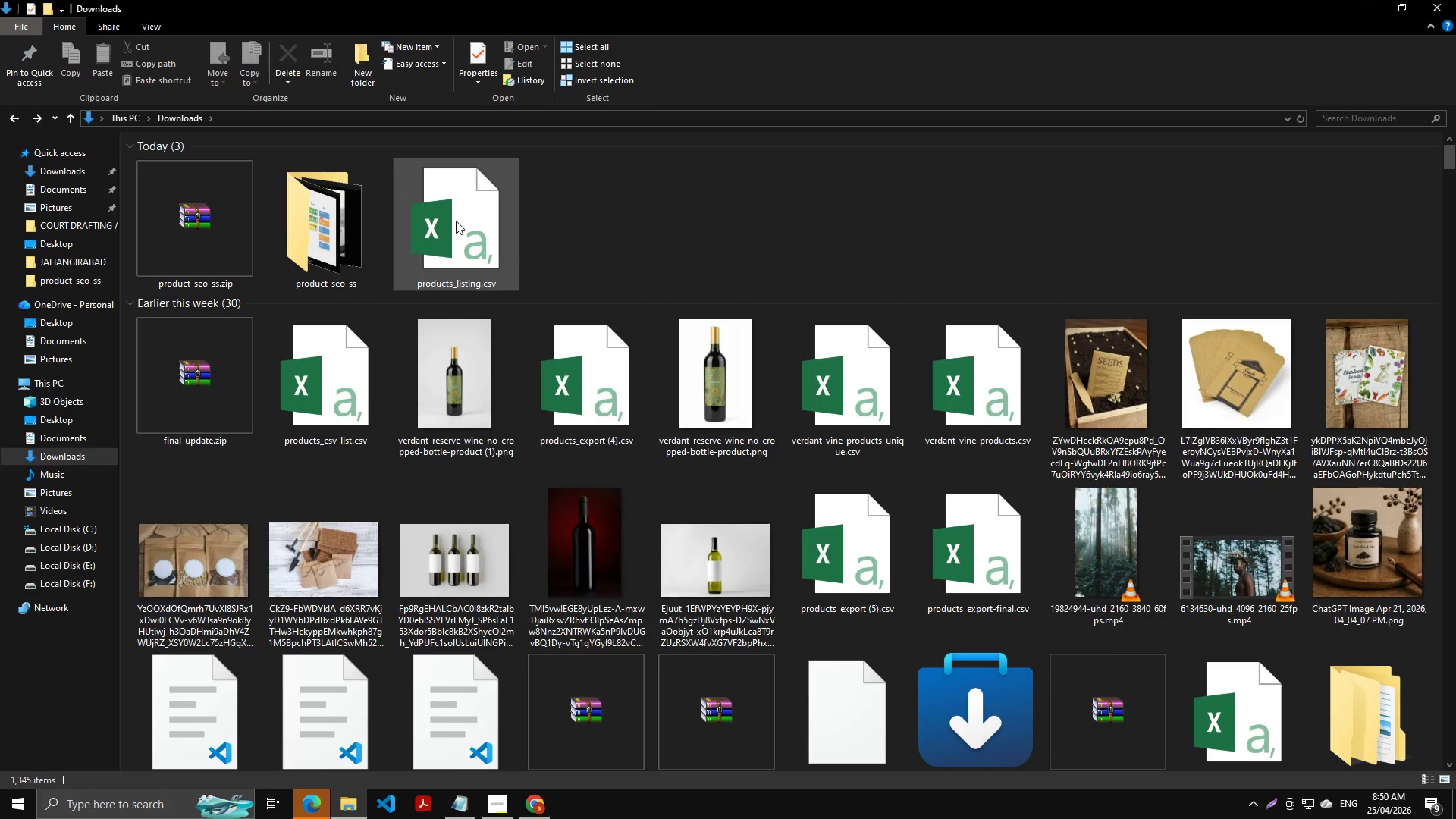 
key(Alt+AltLeft)
 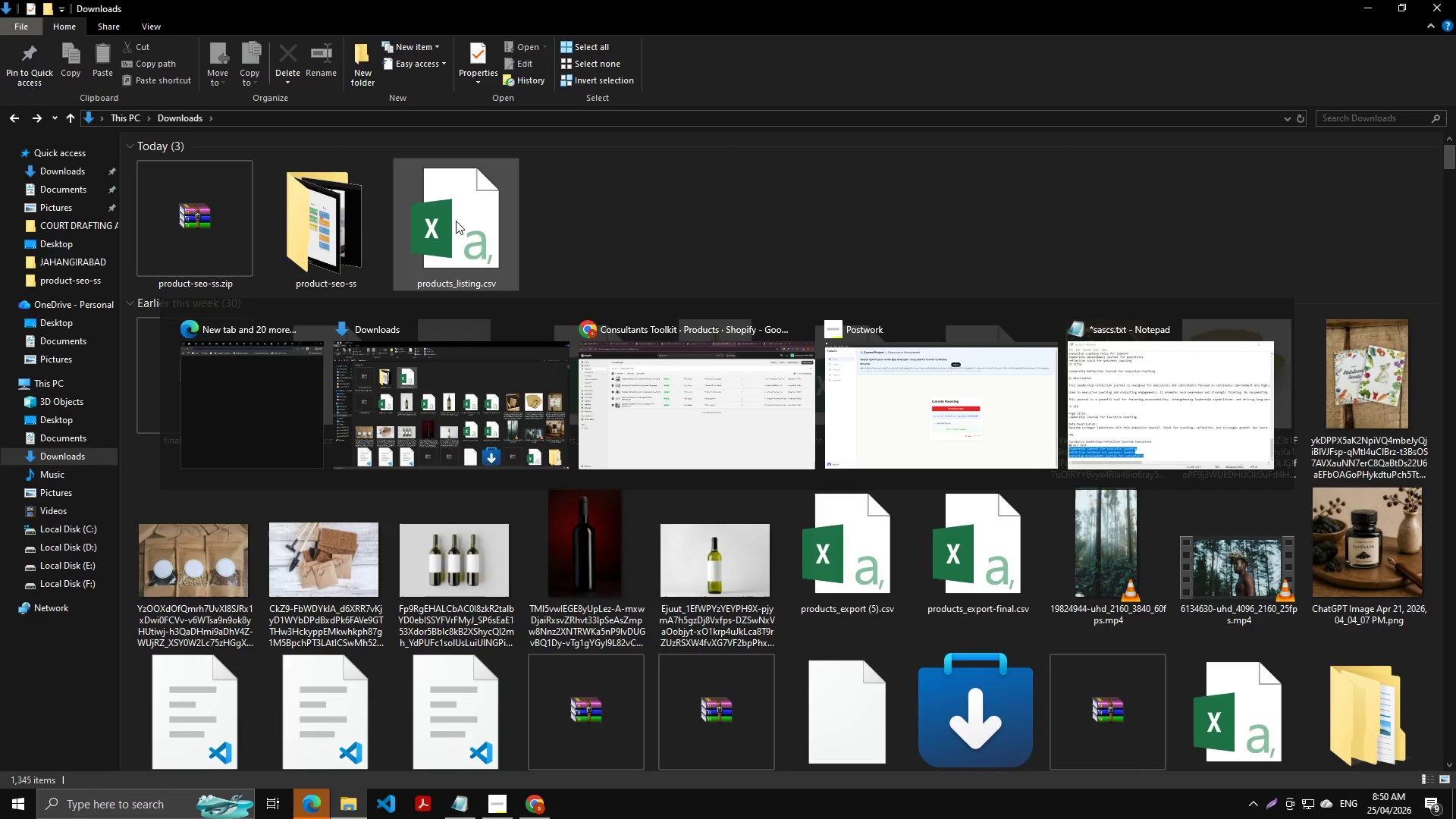 
key(Alt+Tab)
 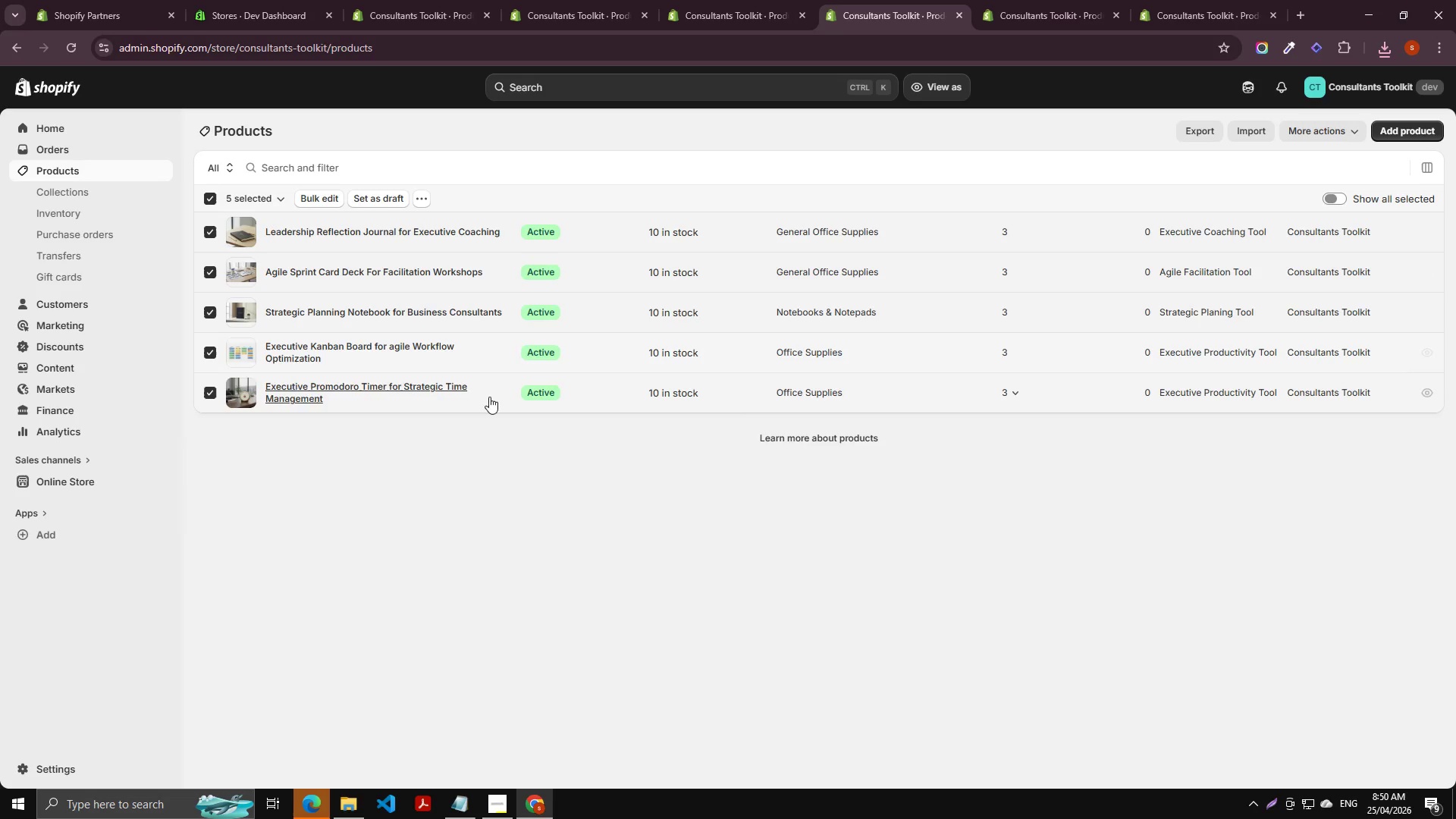 
scroll: coordinate [489, 430], scroll_direction: down, amount: 2.0
 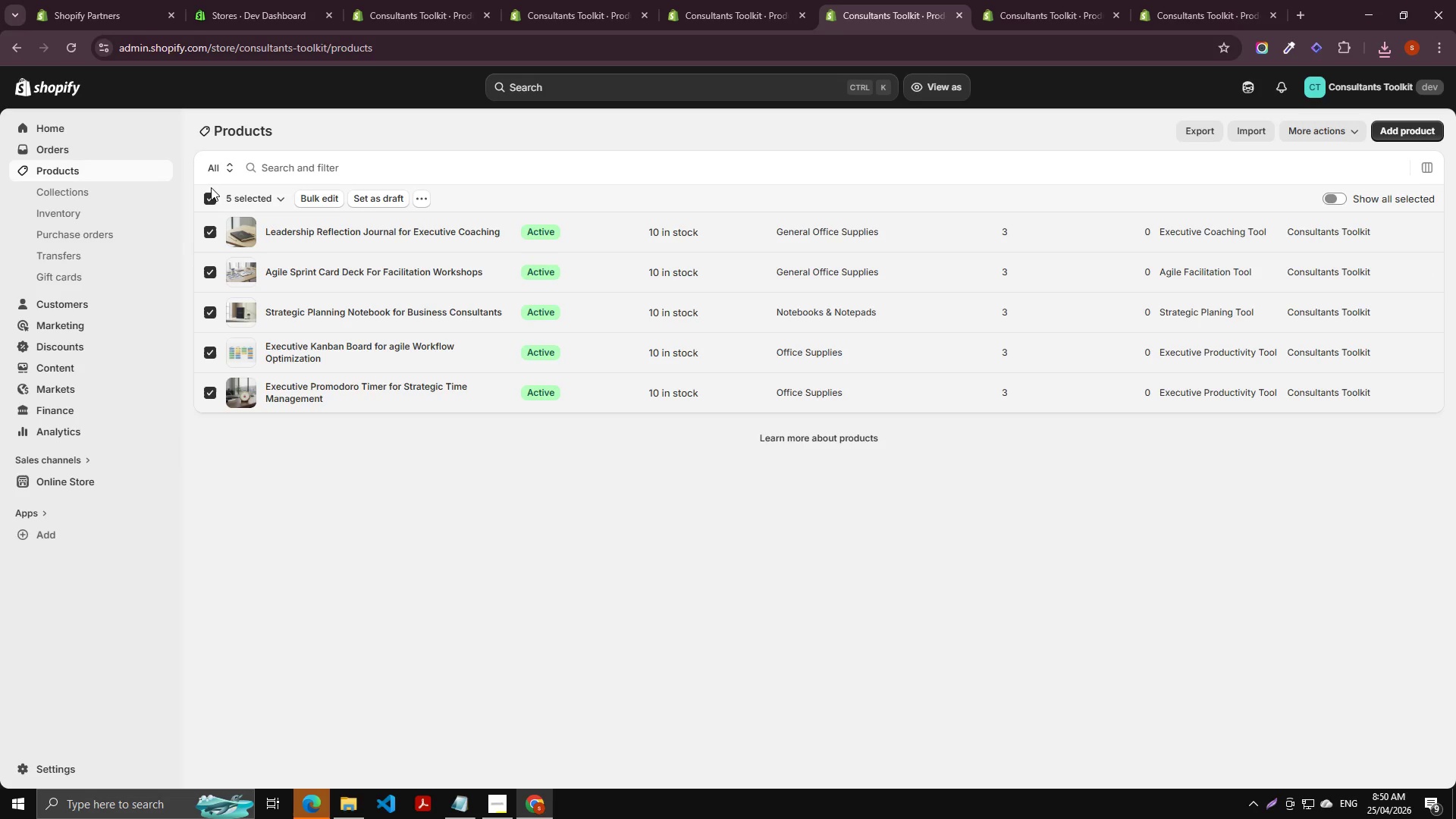 
double_click([210, 193])
 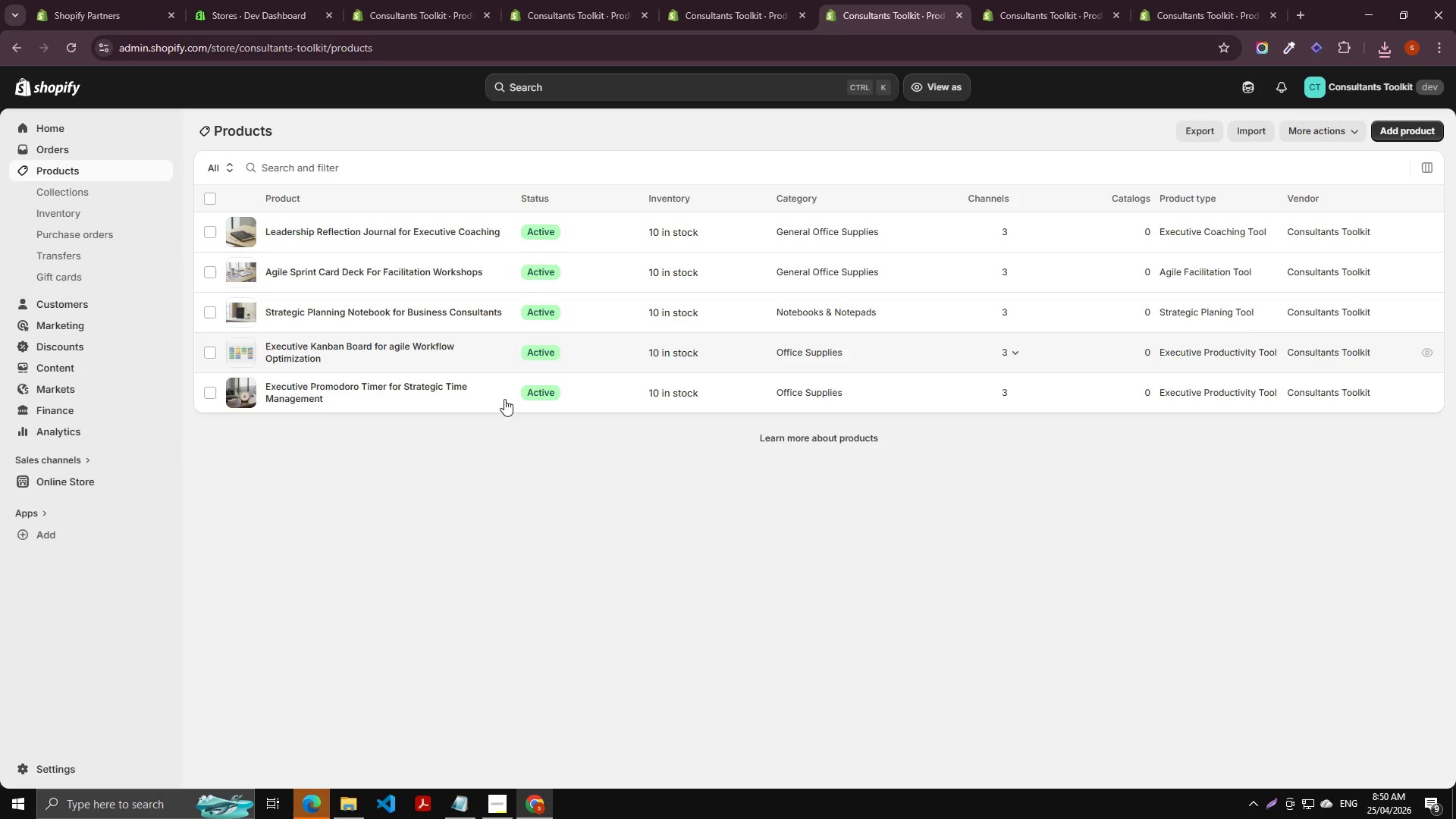 
scroll: coordinate [532, 520], scroll_direction: down, amount: 2.0
 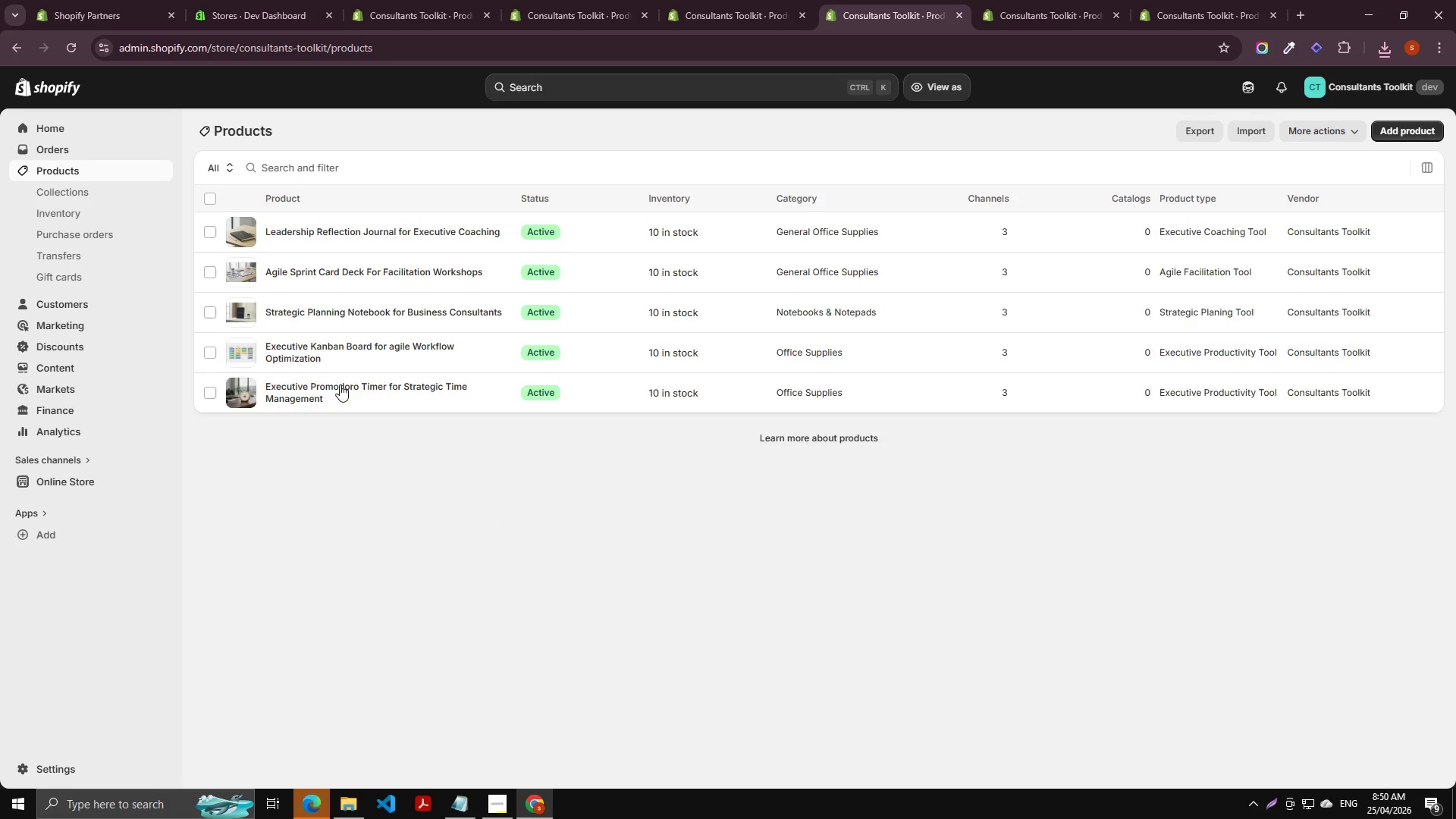 
wait(6.0)
 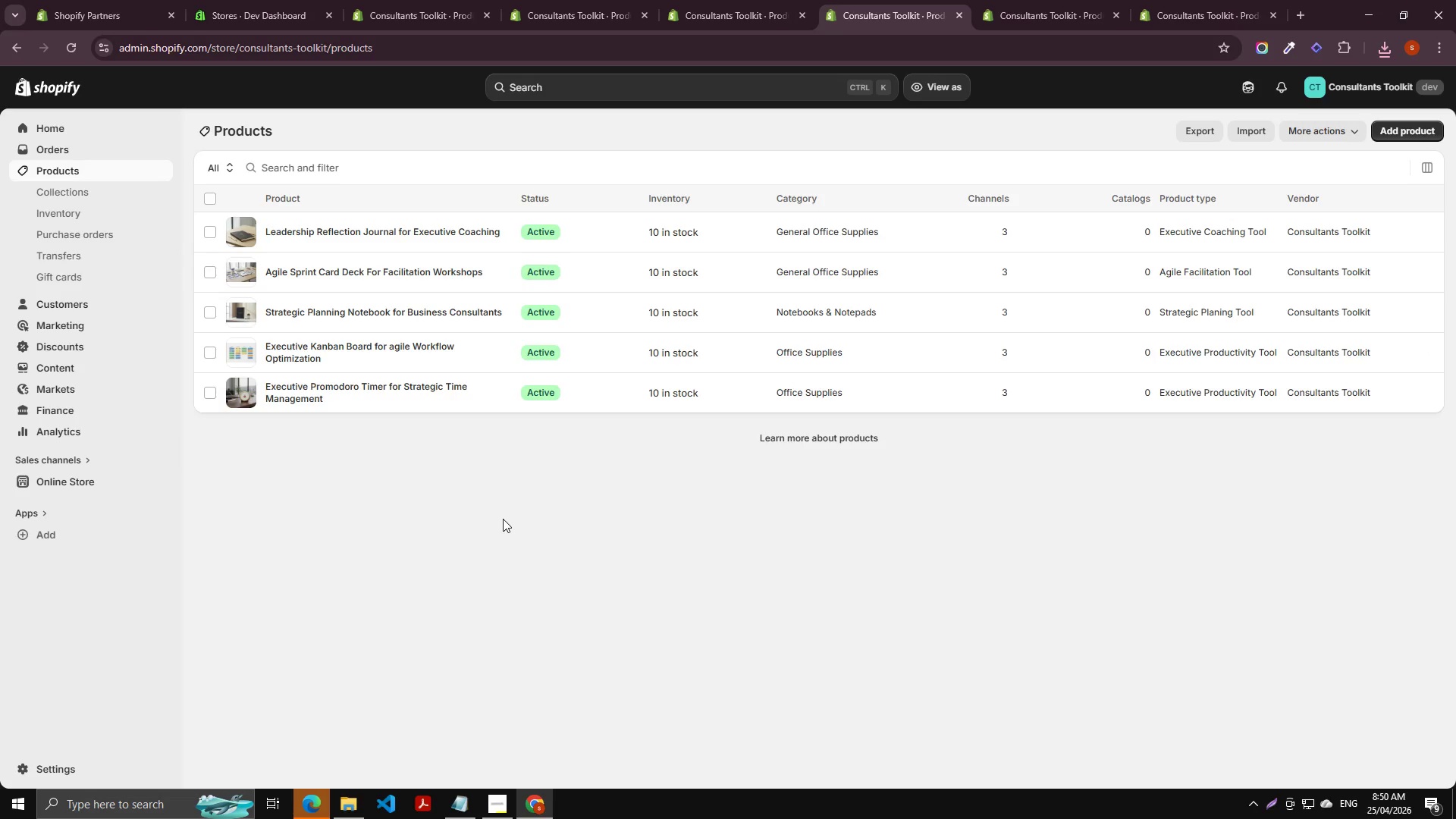 
scroll: coordinate [580, 391], scroll_direction: down, amount: 11.0
 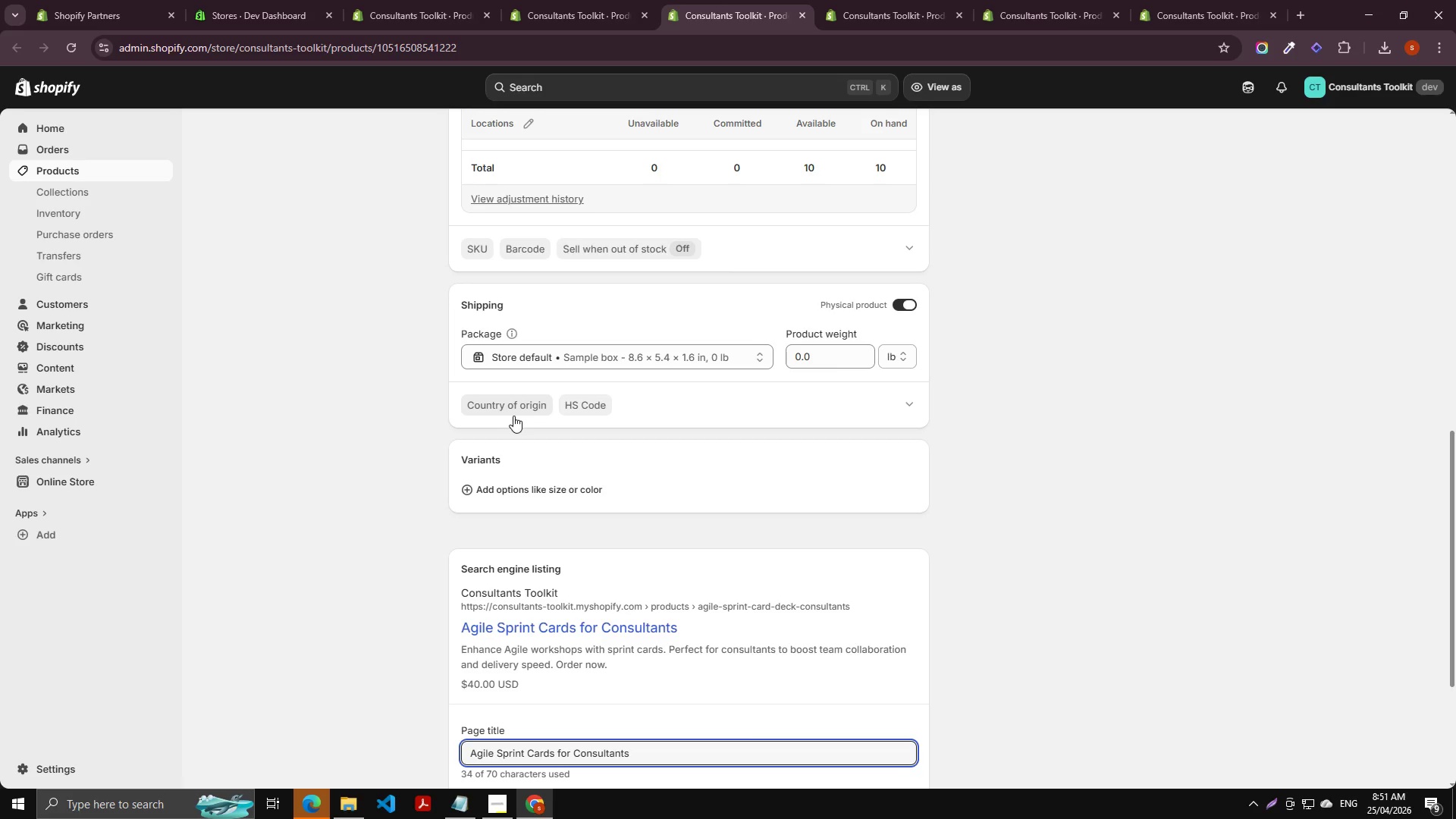 
wait(80.11)
 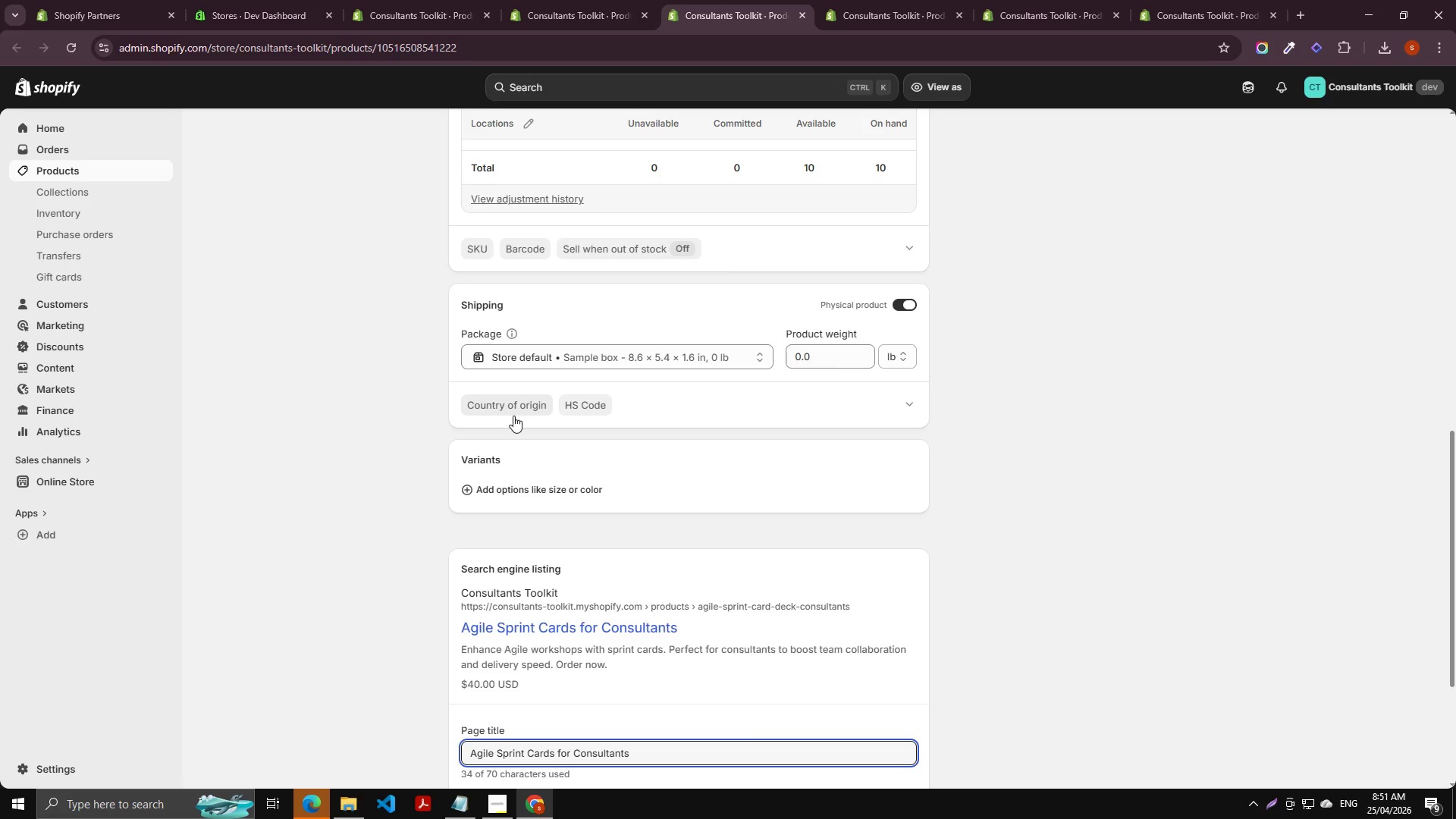 
scroll: coordinate [373, 306], scroll_direction: up, amount: 22.0
 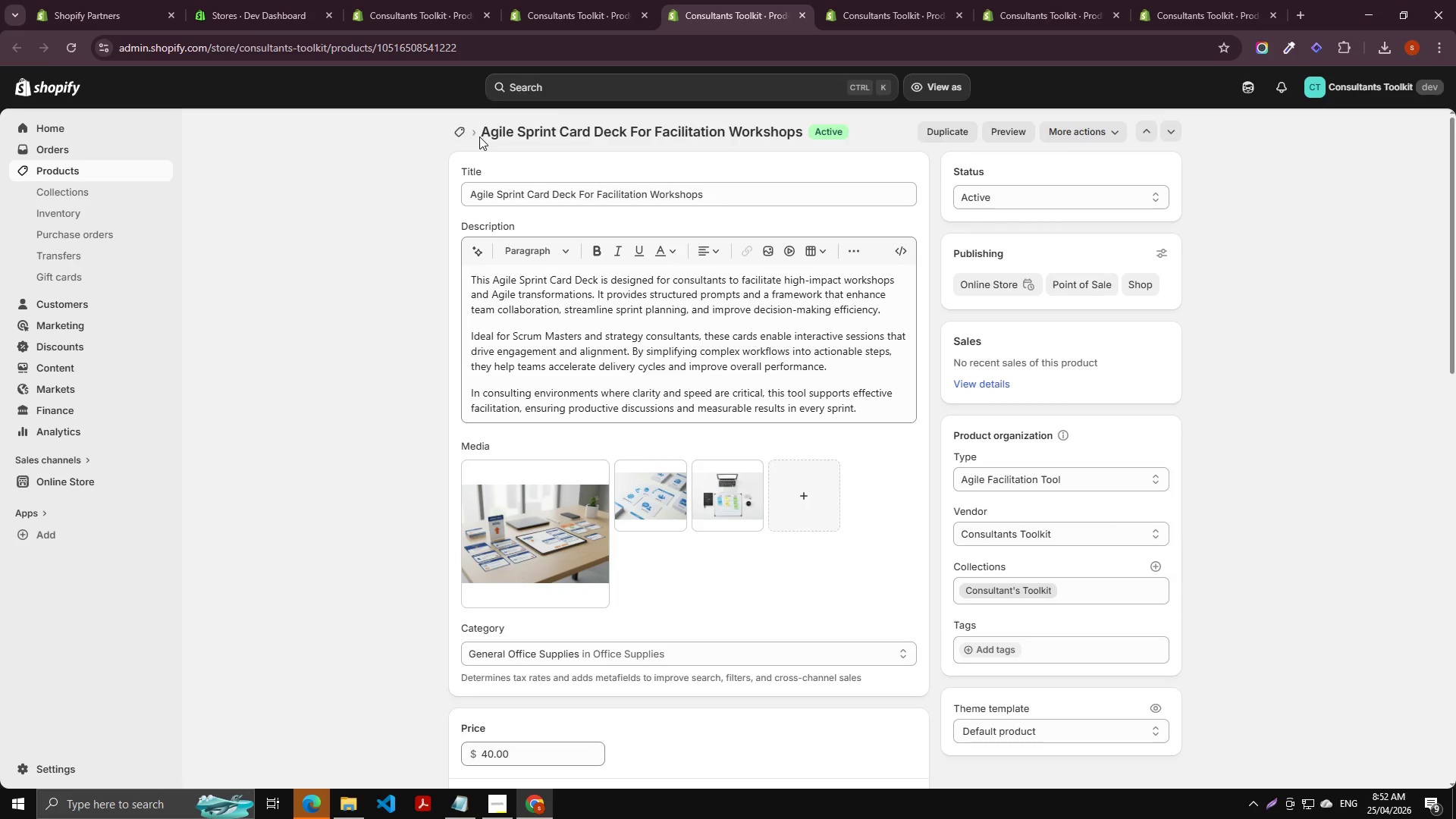 
left_click([460, 127])